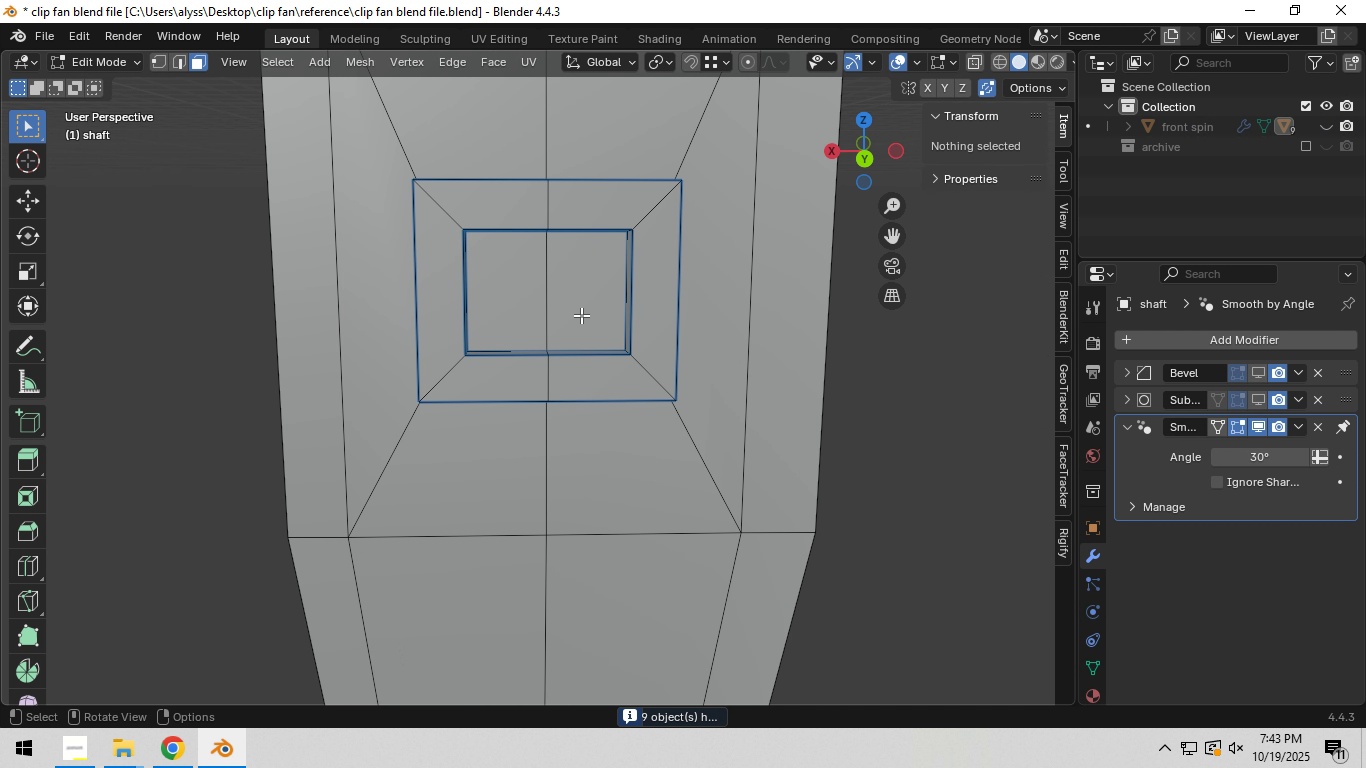 
left_click([581, 315])
 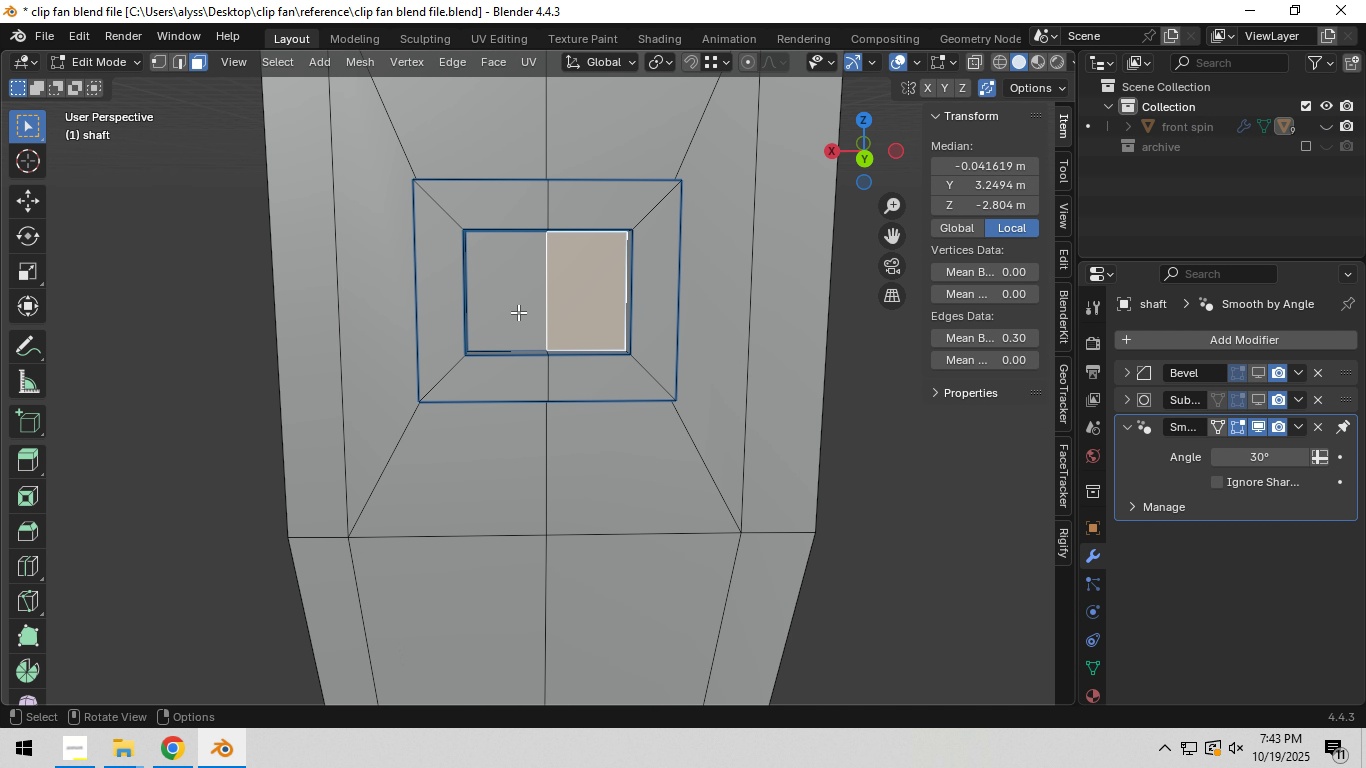 
key(Shift+ShiftLeft)
 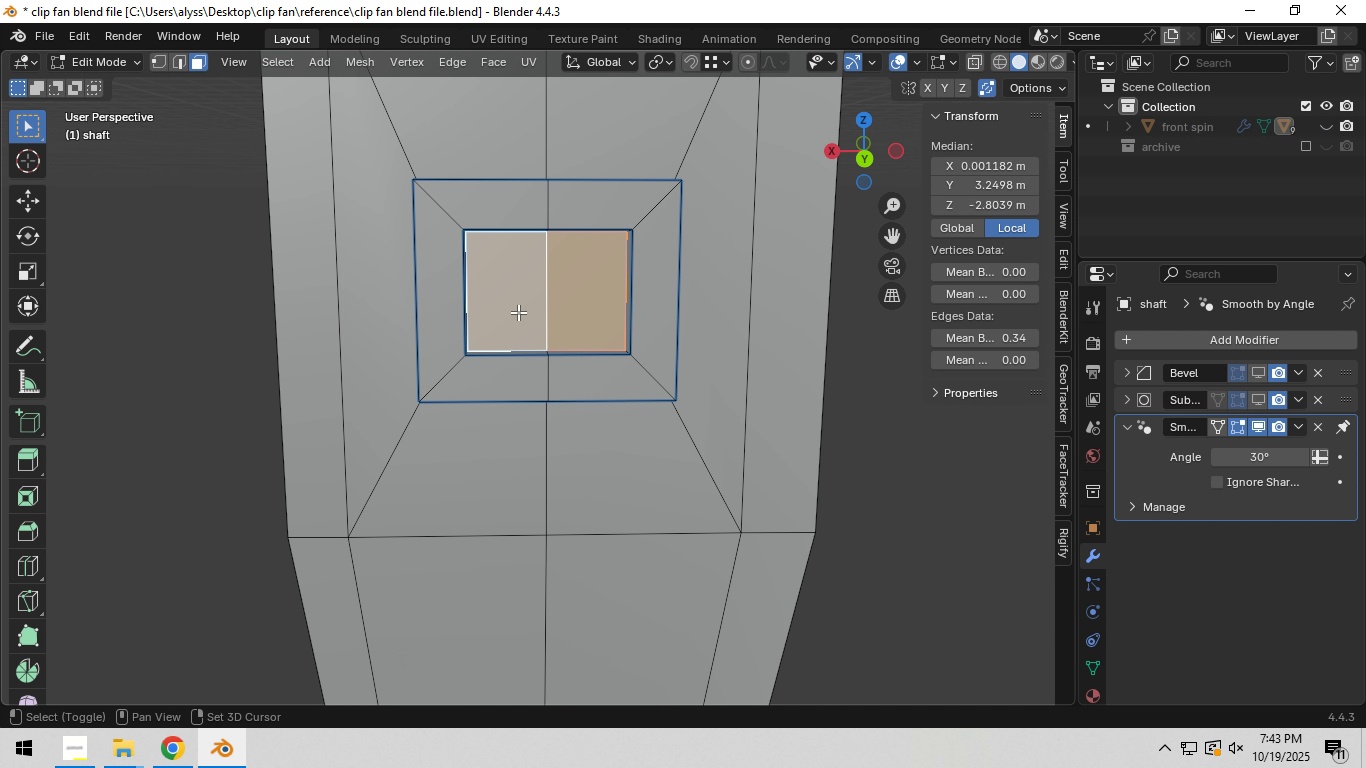 
double_click([515, 312])
 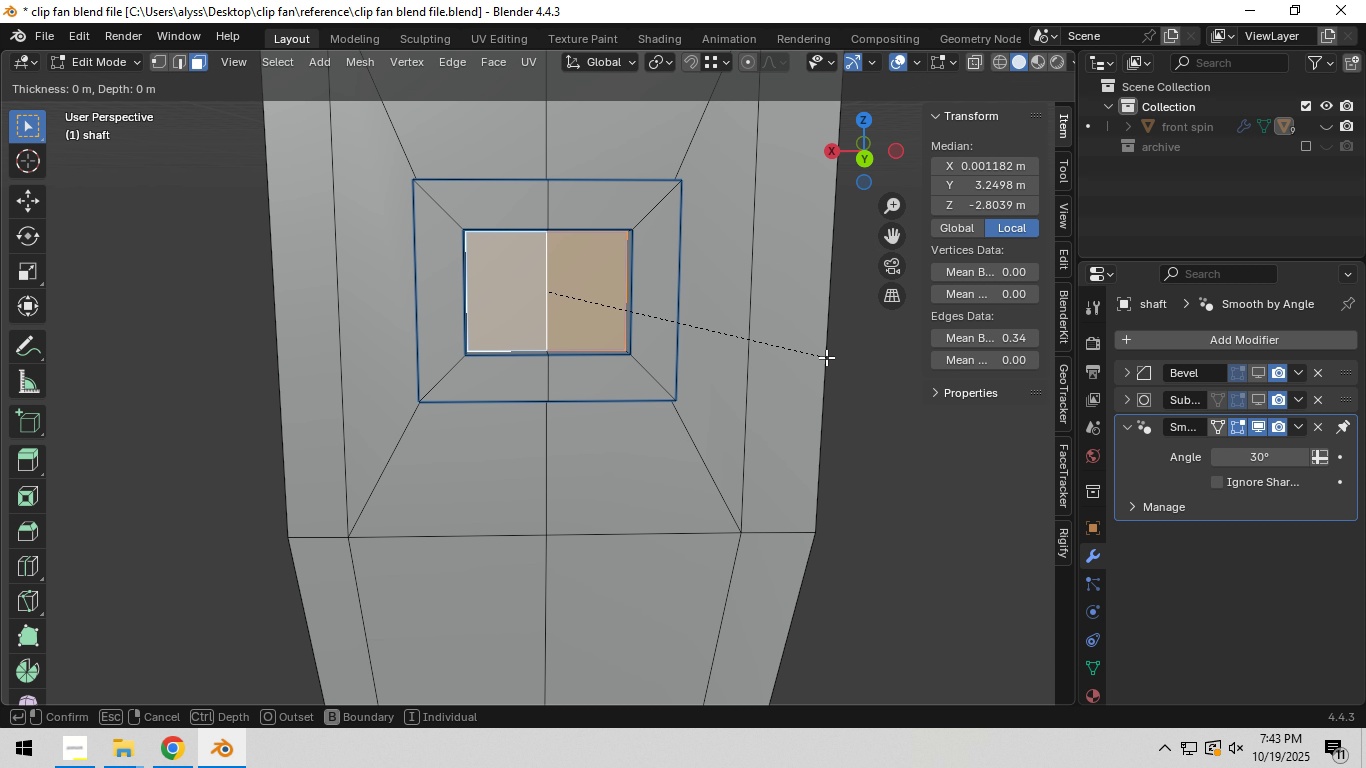 
key(I)
 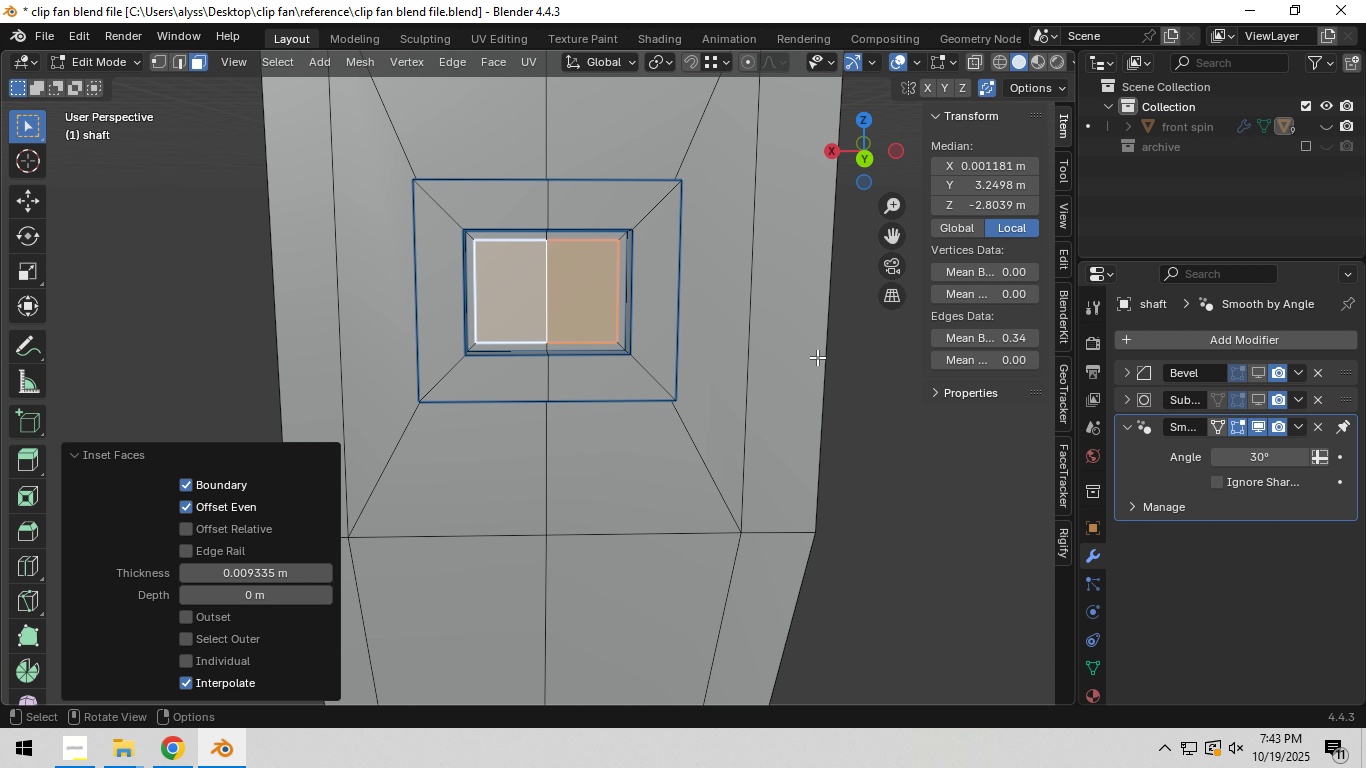 
left_click([817, 357])
 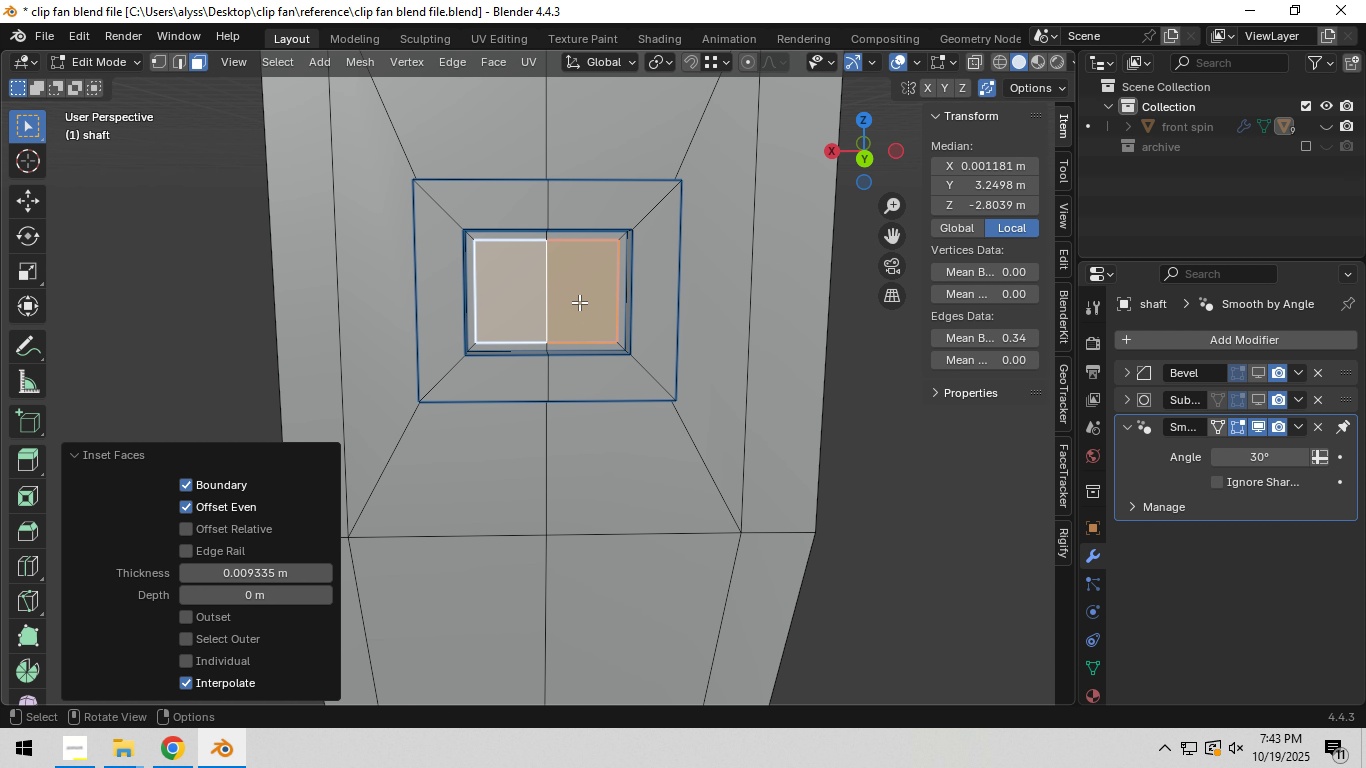 
hold_key(key=AltLeft, duration=0.72)
left_click([572, 247])
 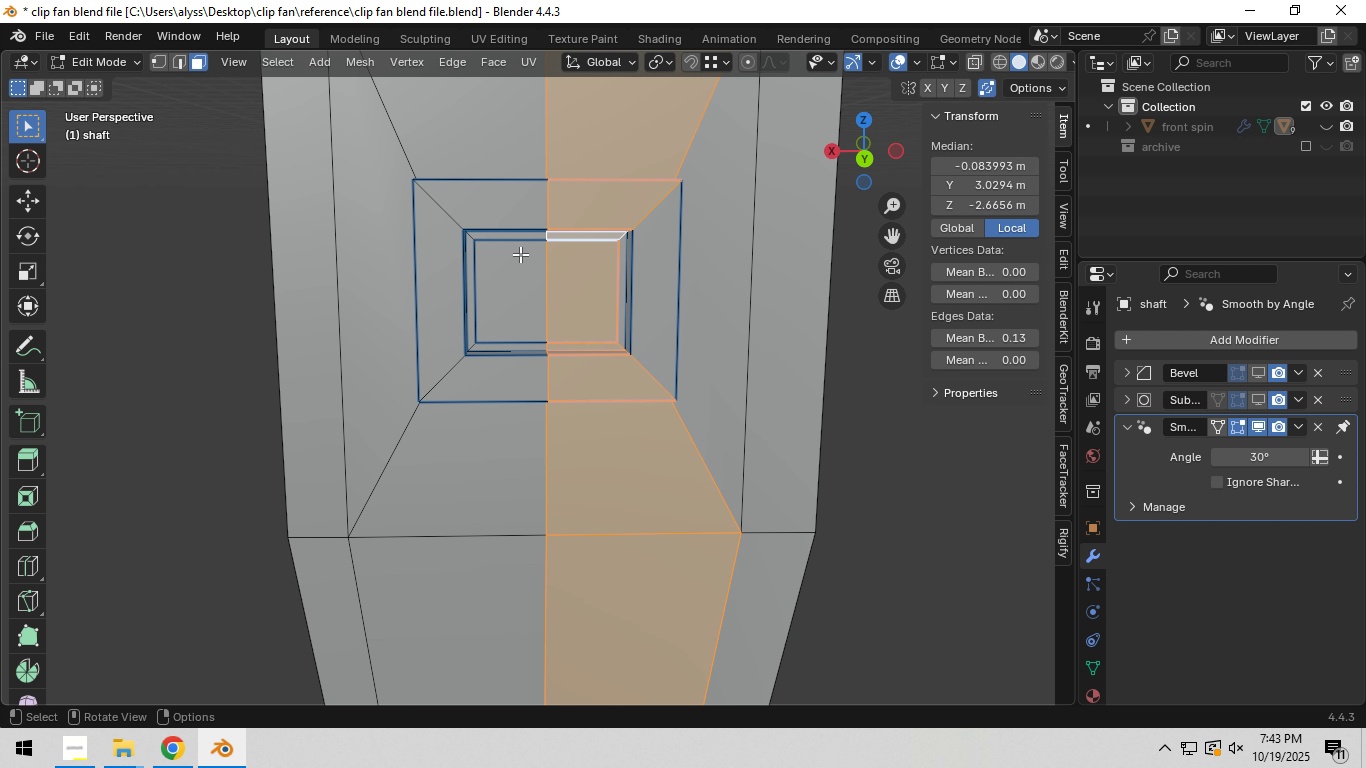 
key(2)
 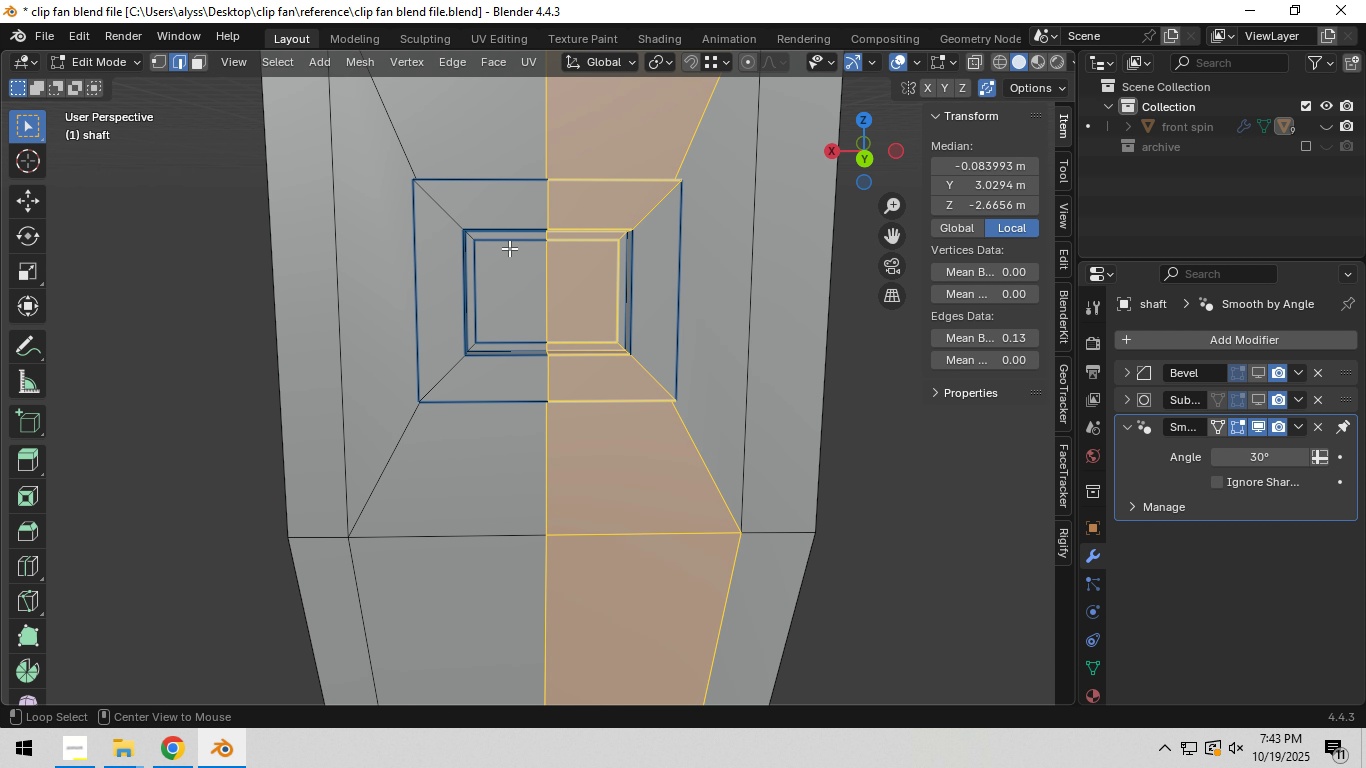 
hold_key(key=AltLeft, duration=1.89)
left_click([509, 248])
 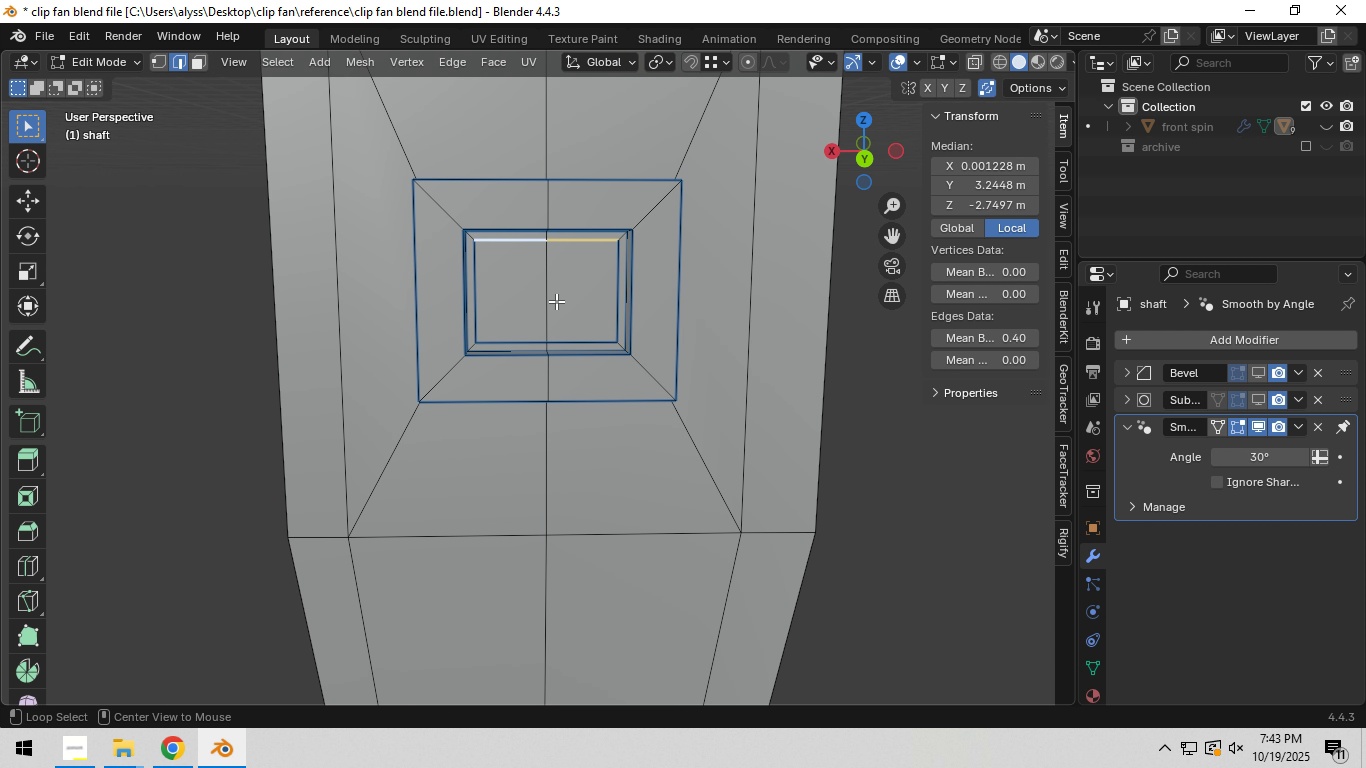 
hold_key(key=ShiftLeft, duration=1.09)
left_click([521, 342])
 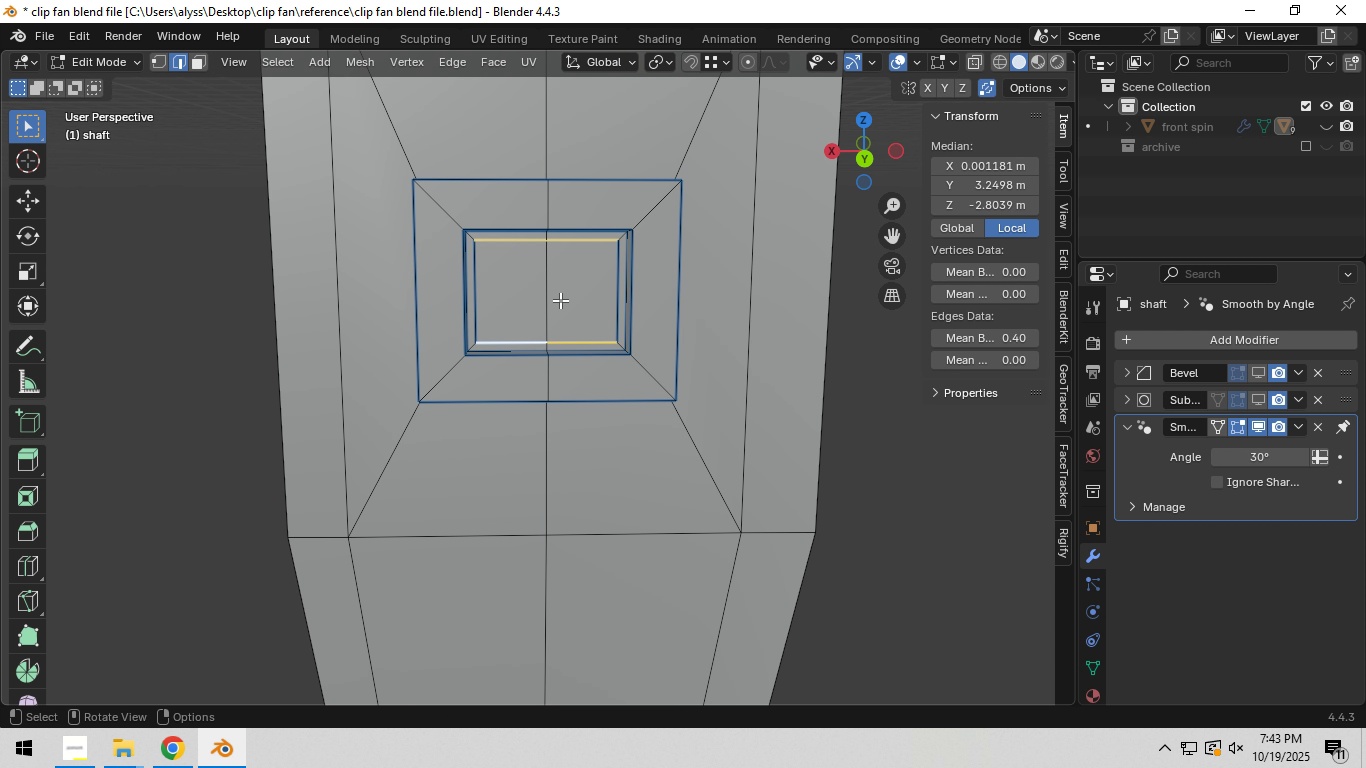 
key(3)
 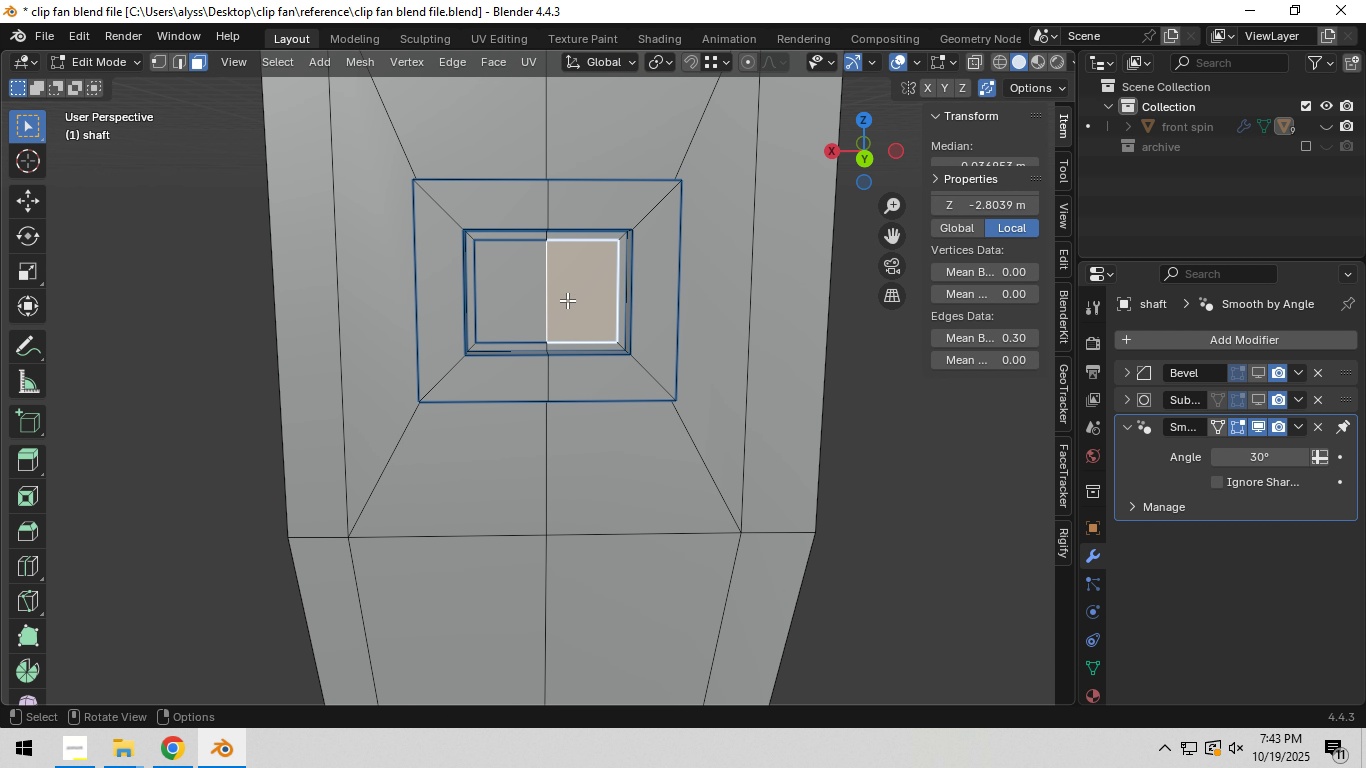 
left_click([567, 300])
 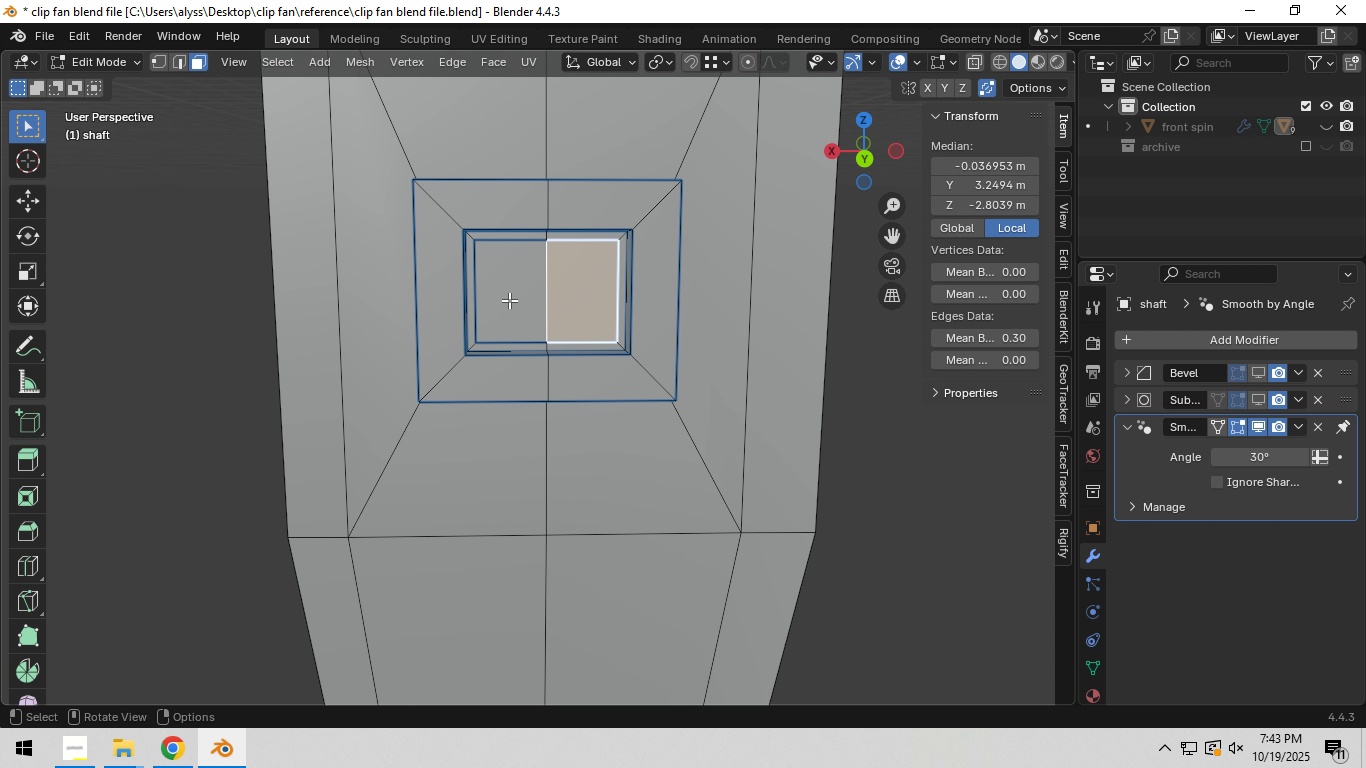 
key(Shift+ShiftLeft)
 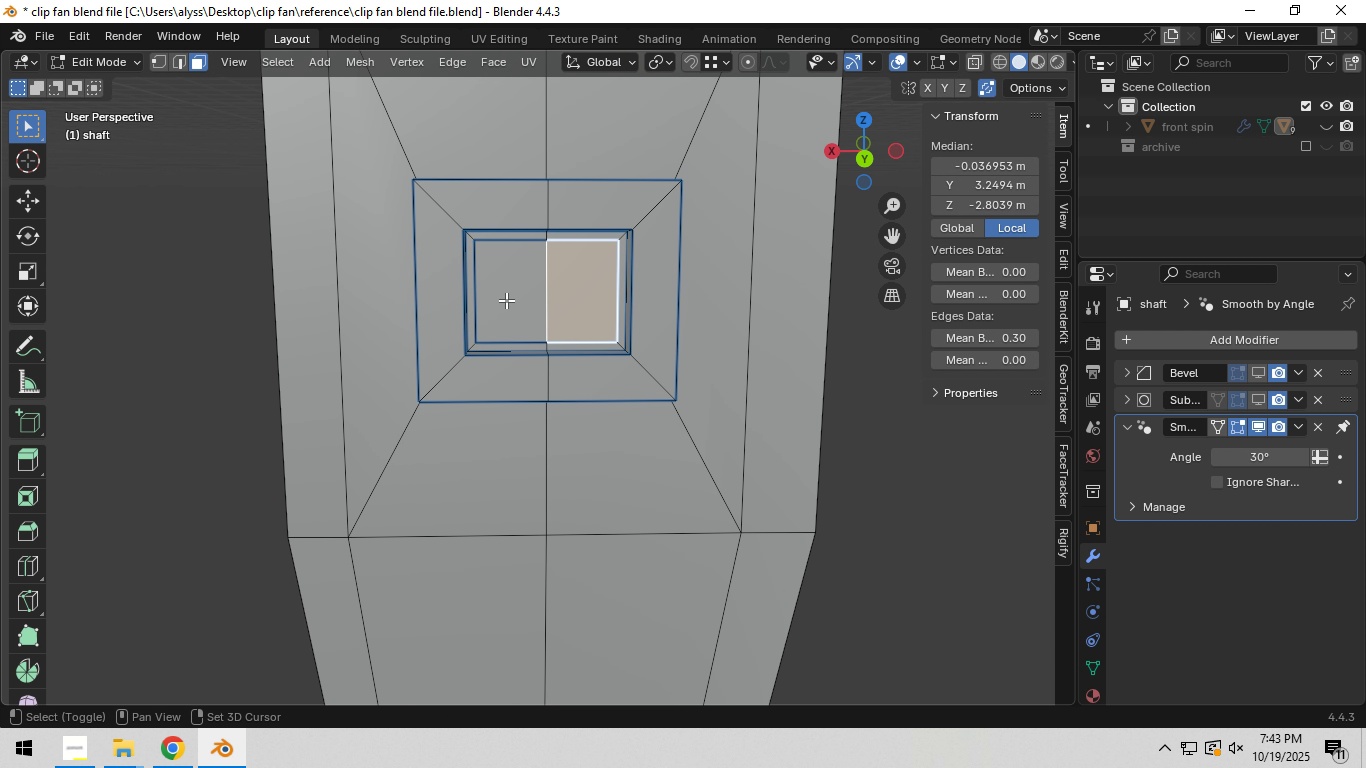 
double_click([505, 300])
 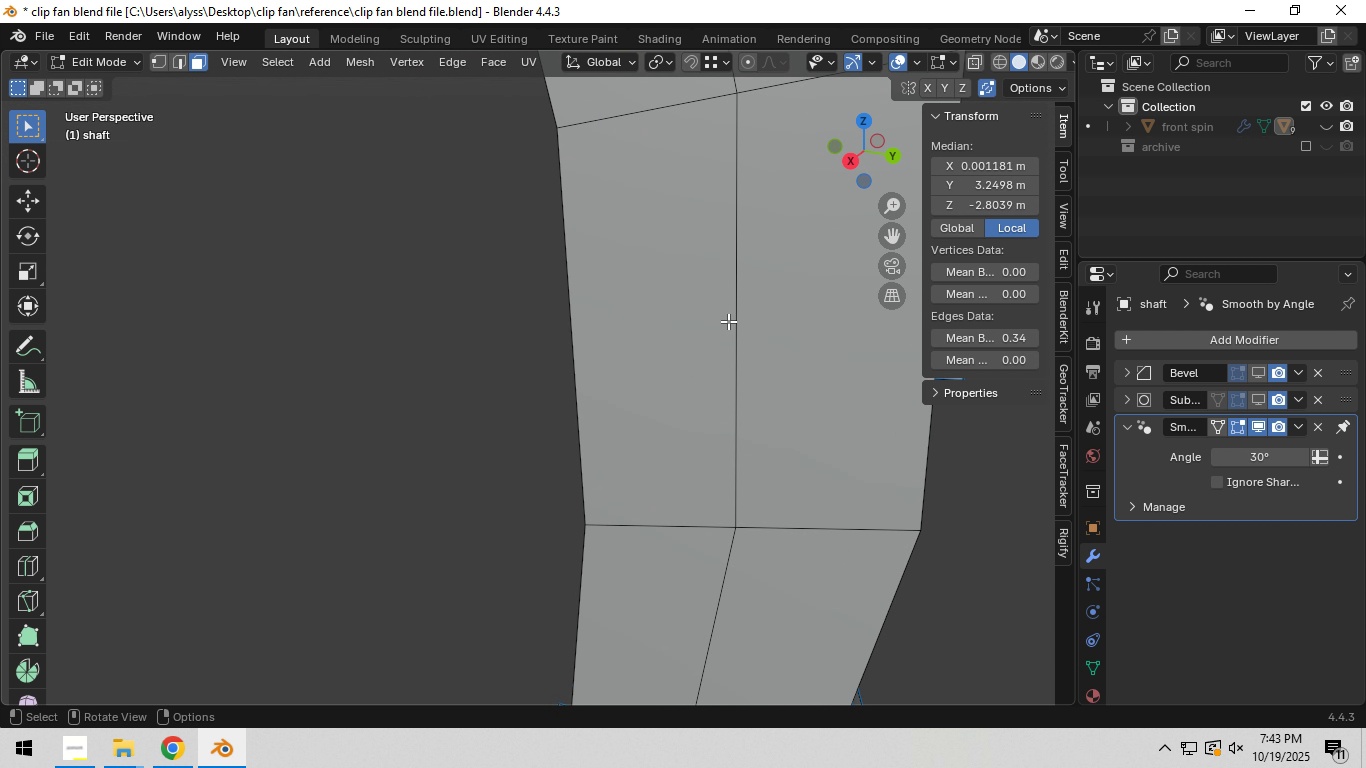 
scroll: coordinate [793, 330], scroll_direction: down, amount: 3.0
 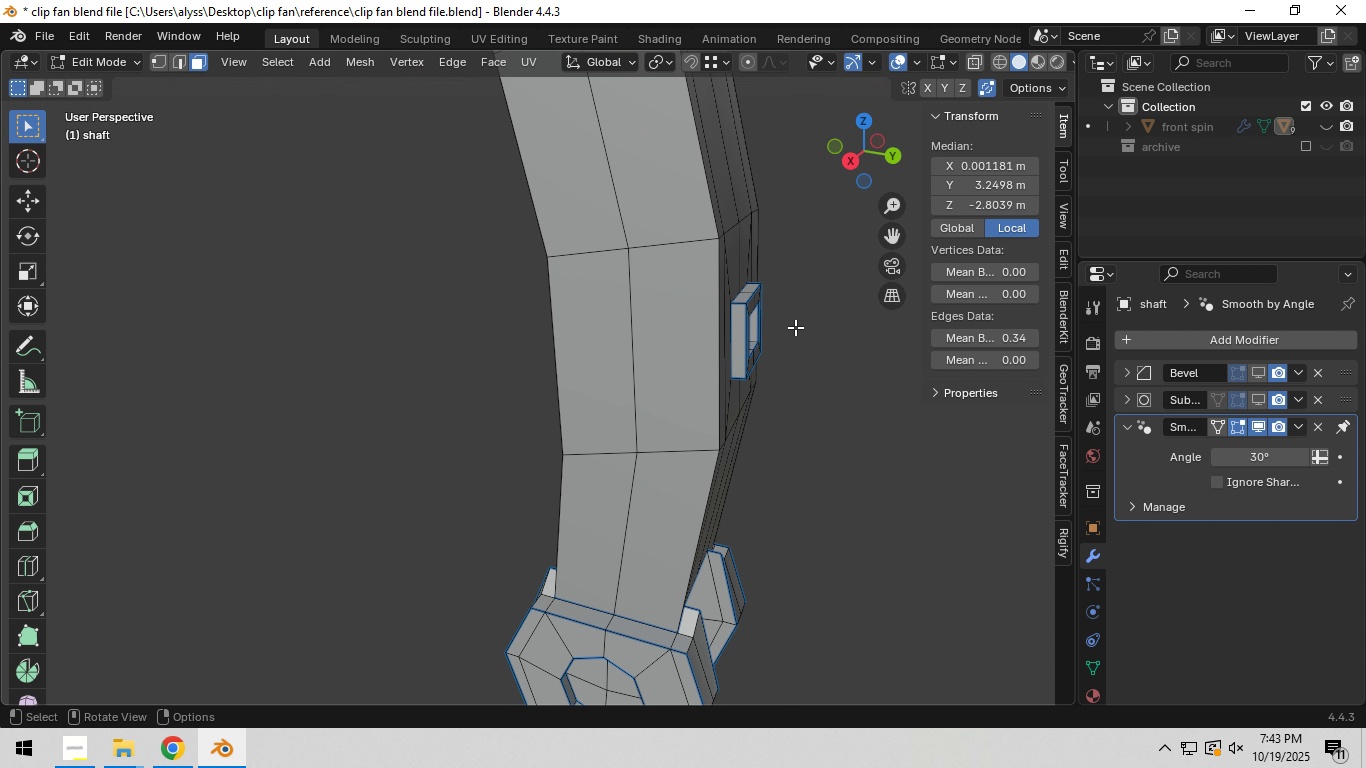 
key(Shift+ShiftLeft)
 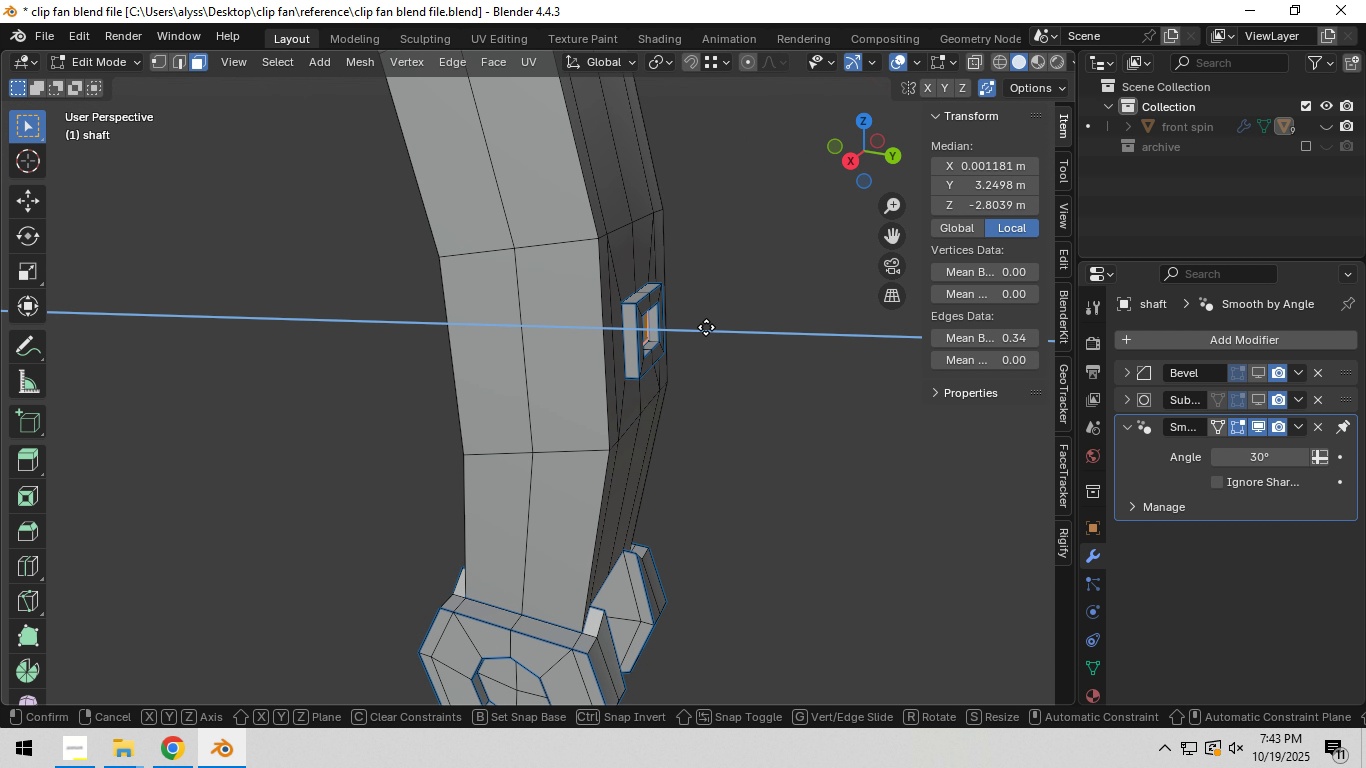 
key(E)
 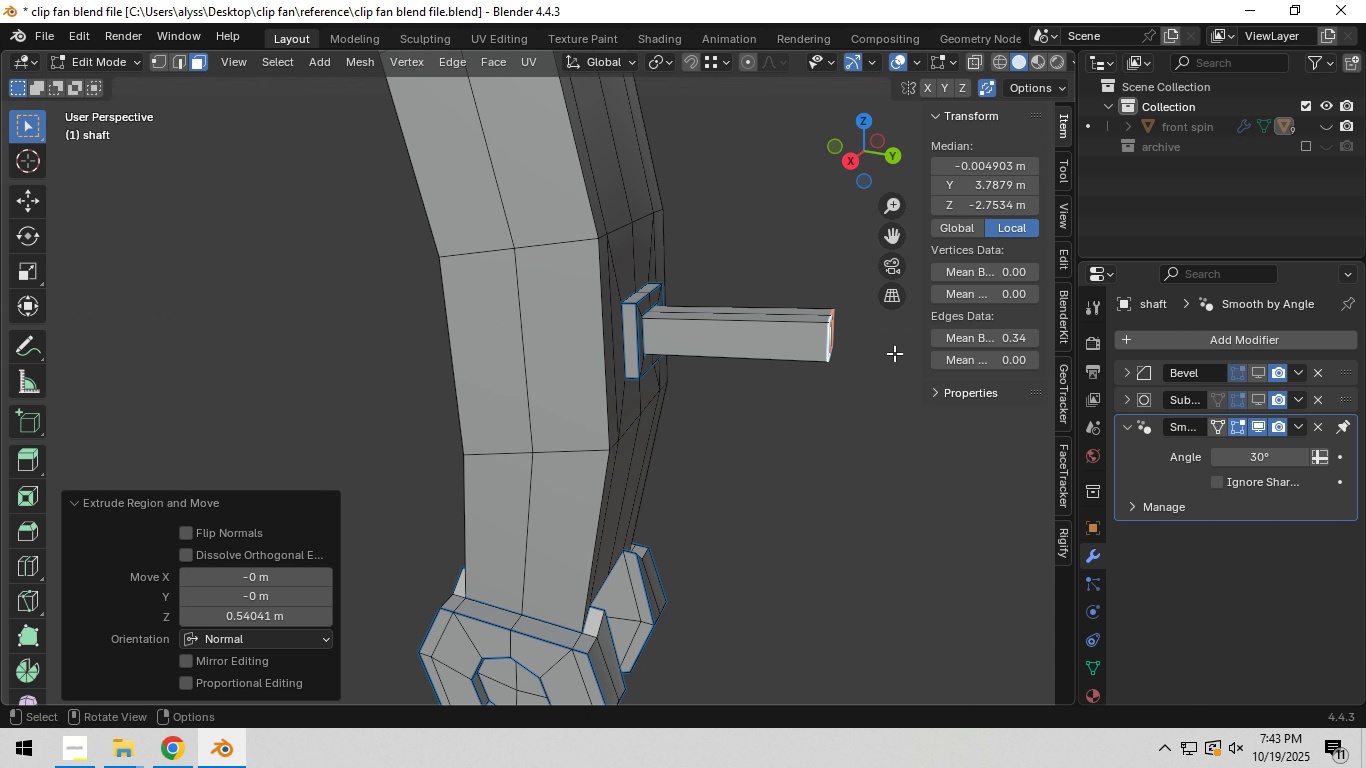 
left_click([894, 353])
 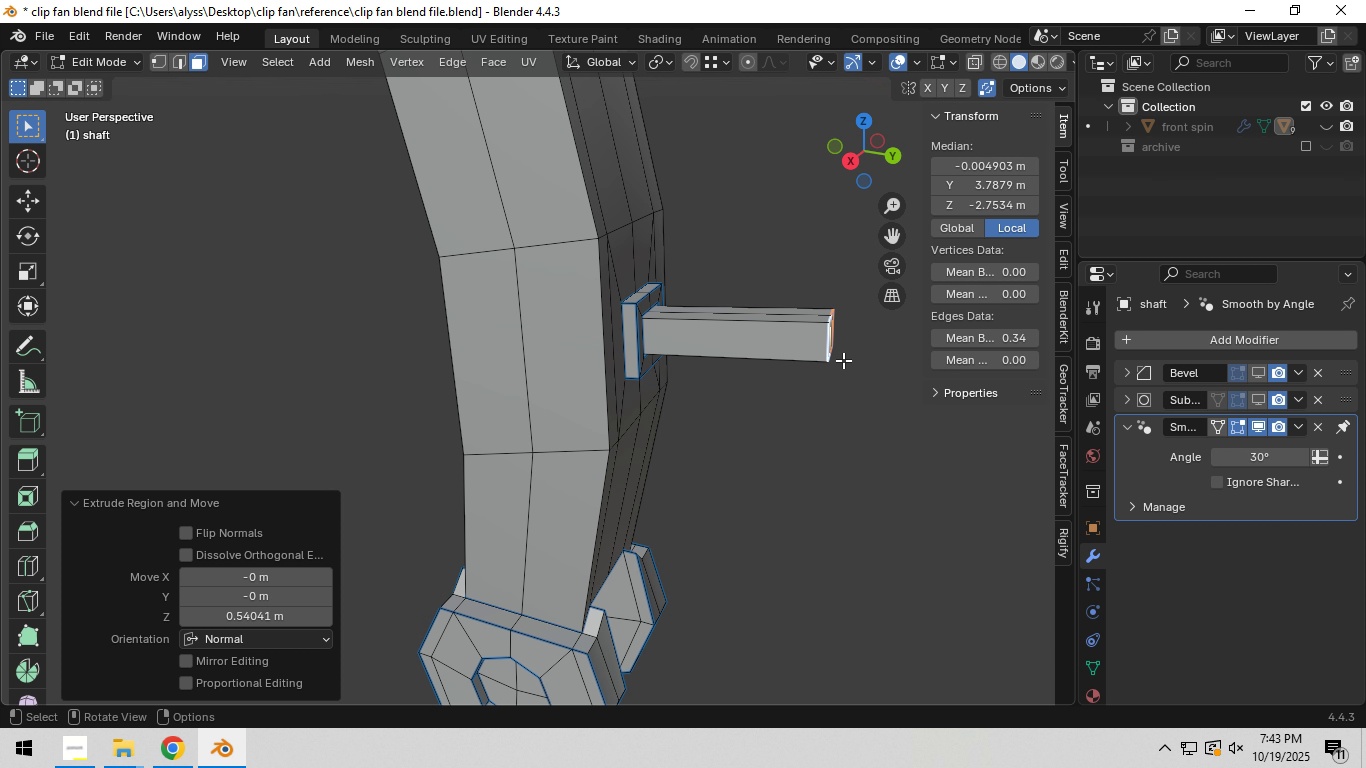 
type(gy)
 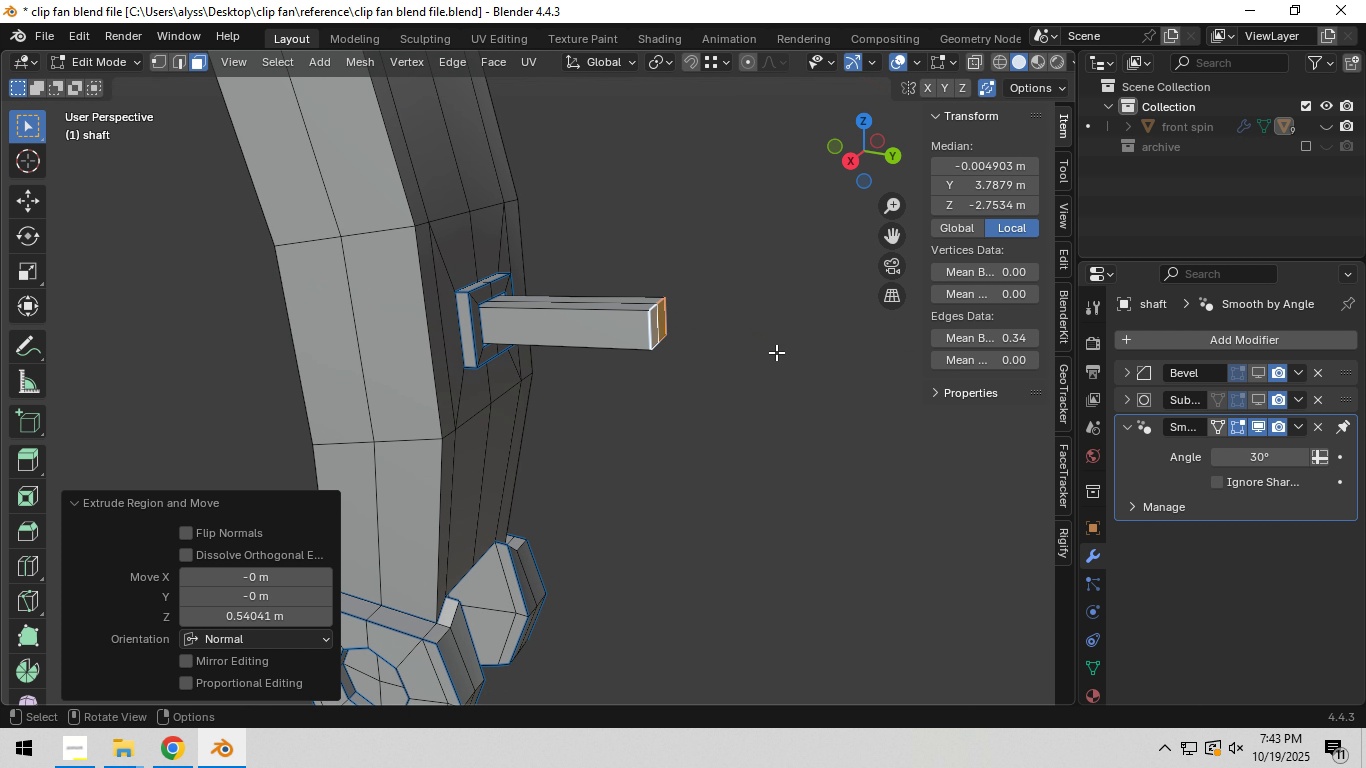 
right_click([776, 352])
 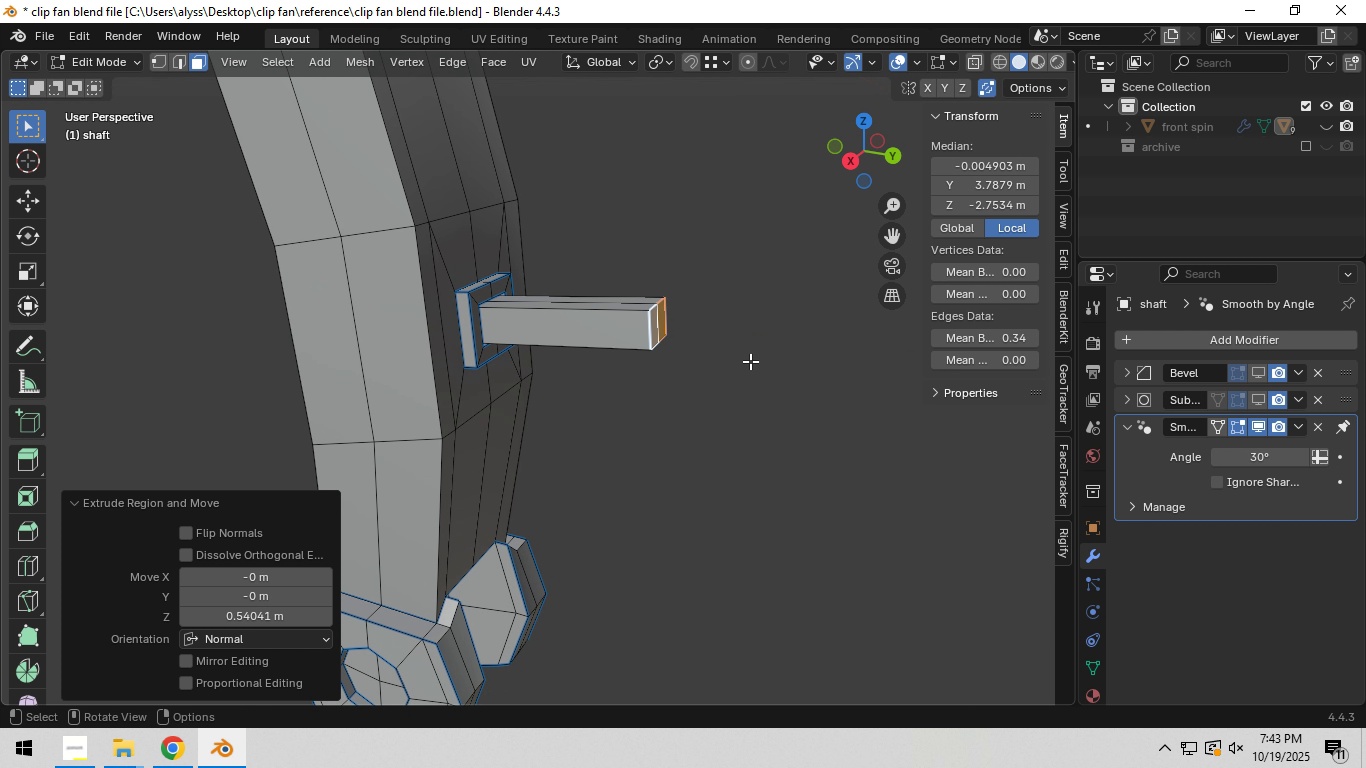 
key(Tab)
 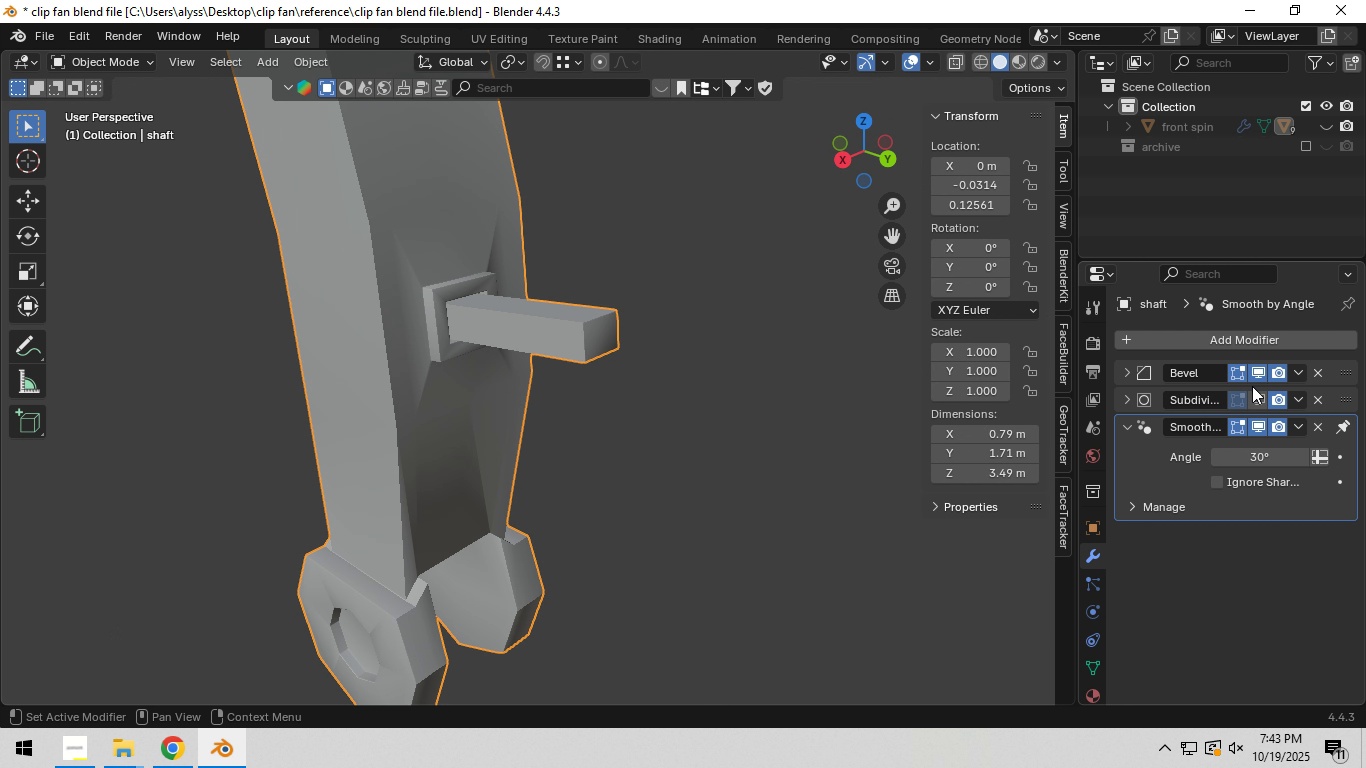 
double_click([1255, 394])
 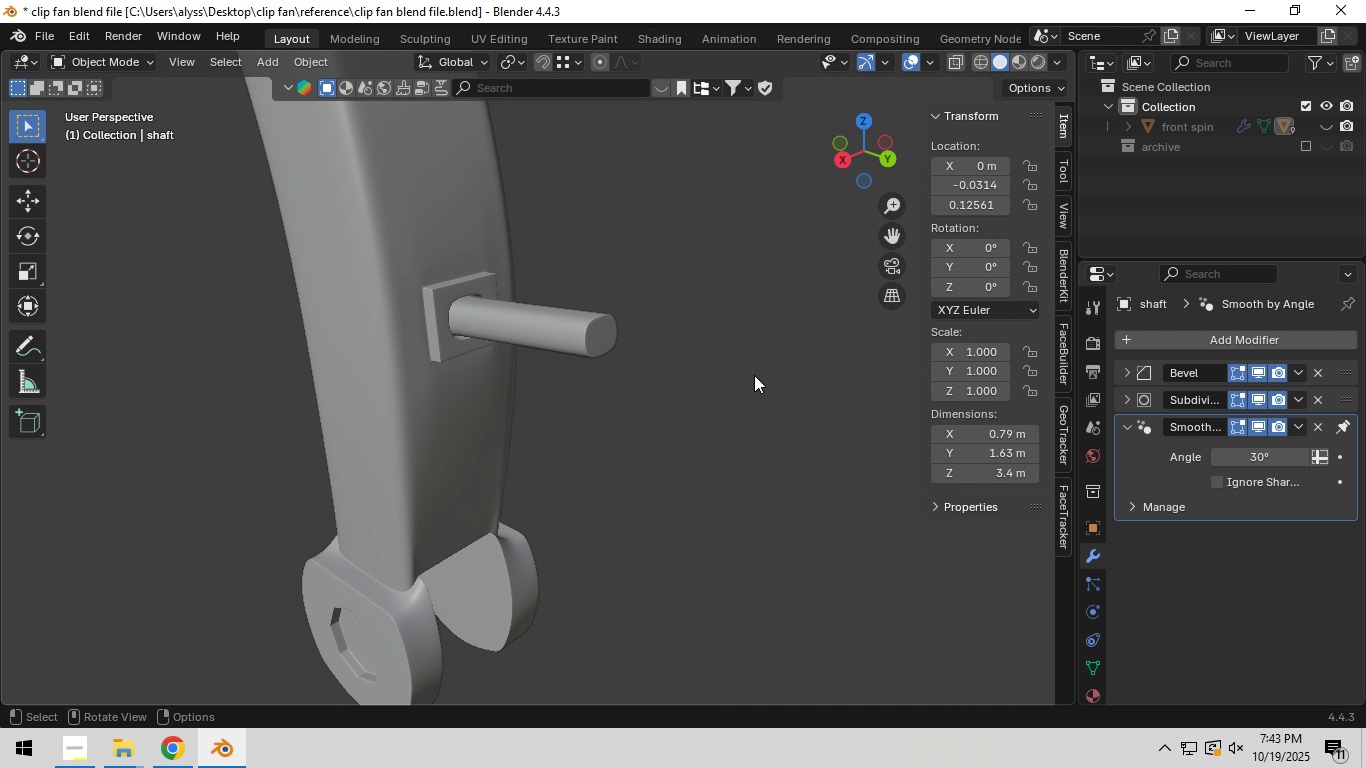 
left_click([755, 375])
 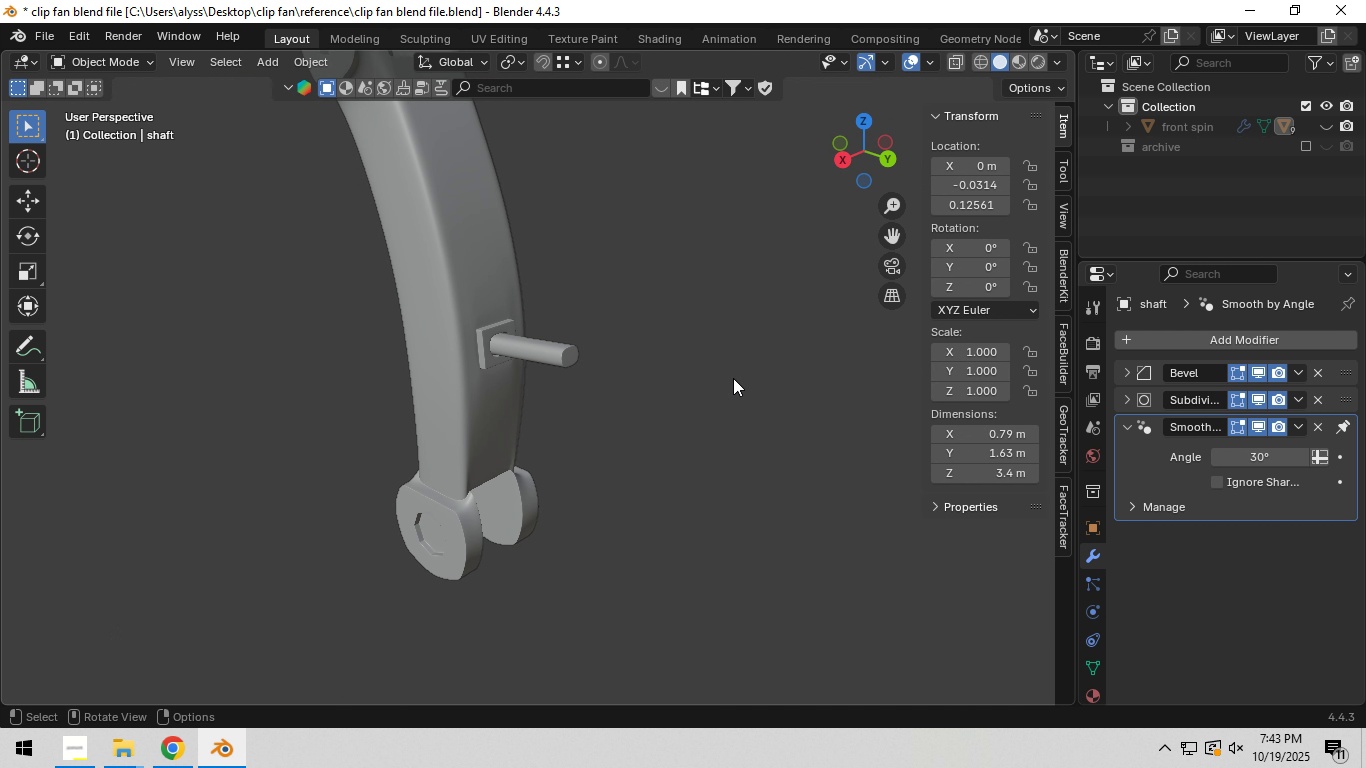 
scroll: coordinate [673, 380], scroll_direction: down, amount: 9.0
 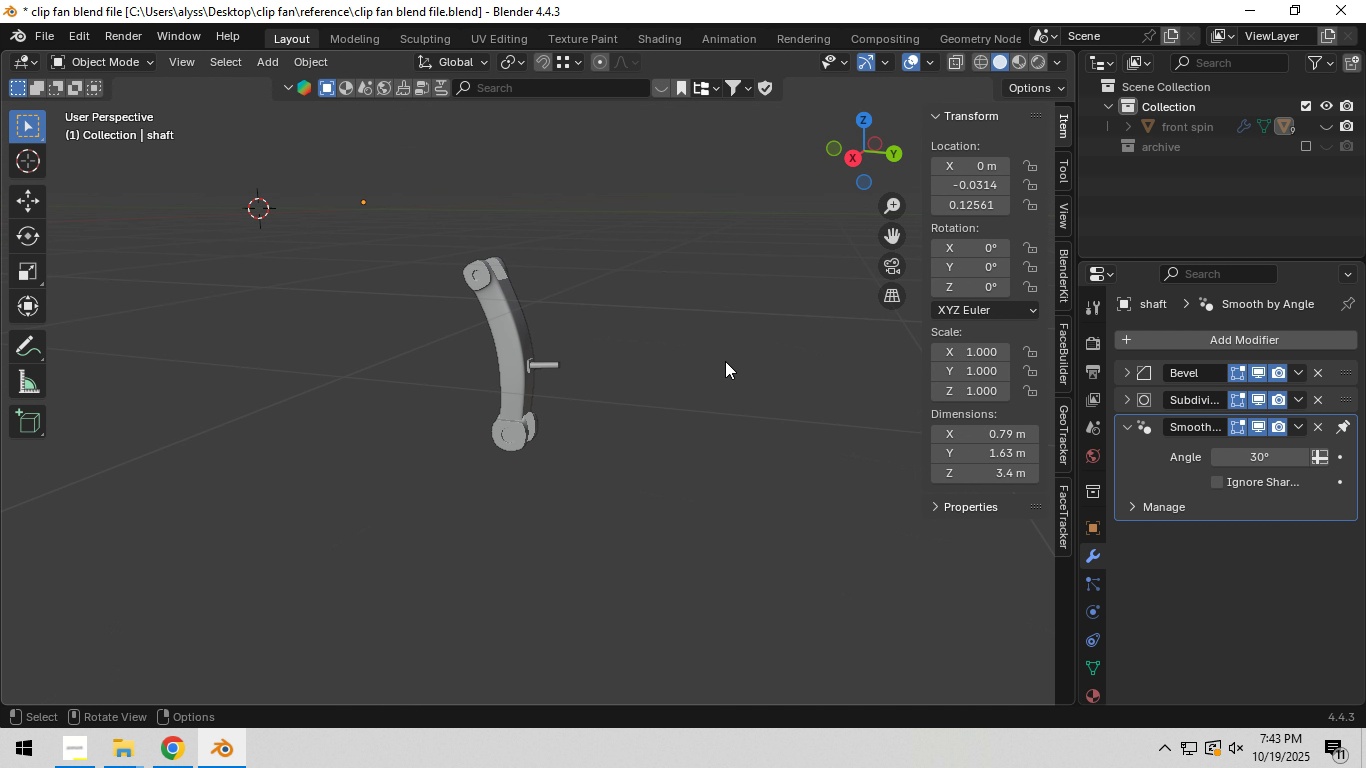 
key(Control+S)
 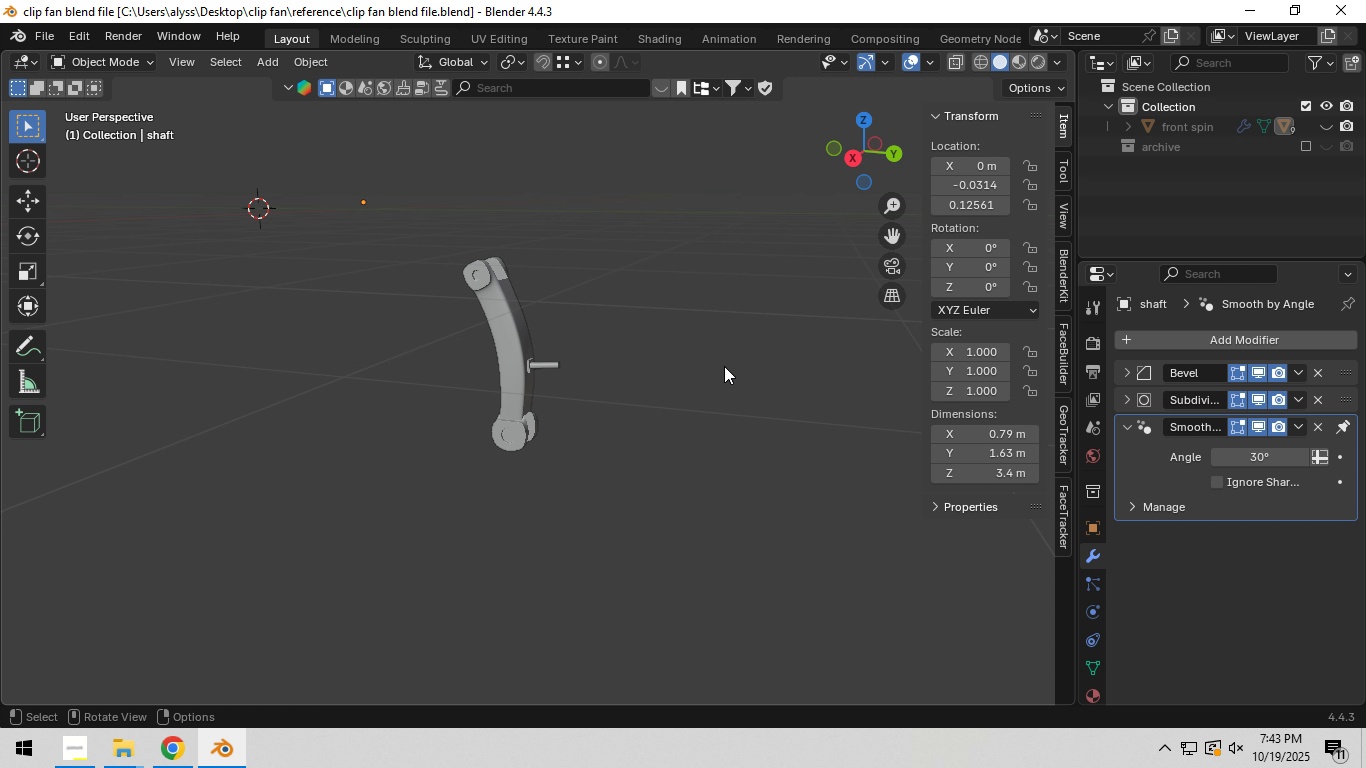 
wait(16.8)
 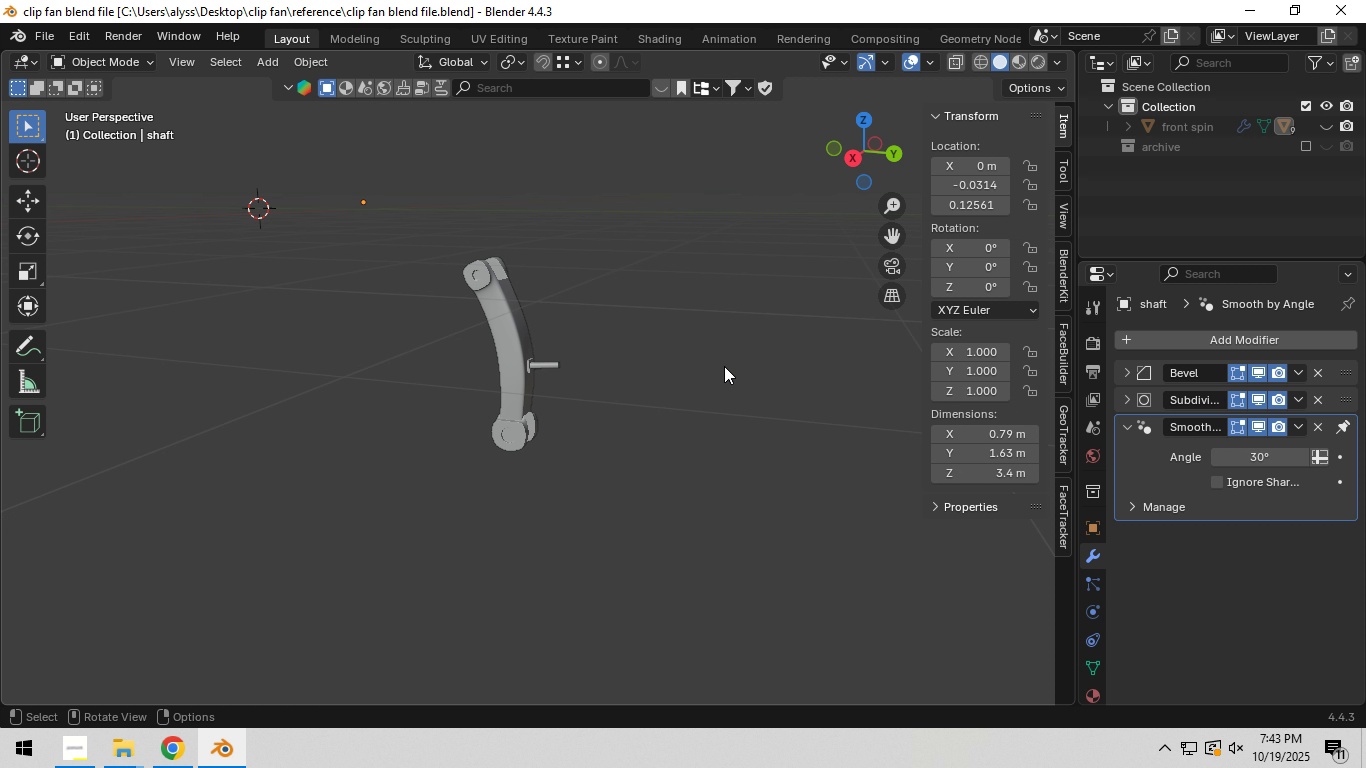 
scroll: coordinate [645, 426], scroll_direction: up, amount: 9.0
 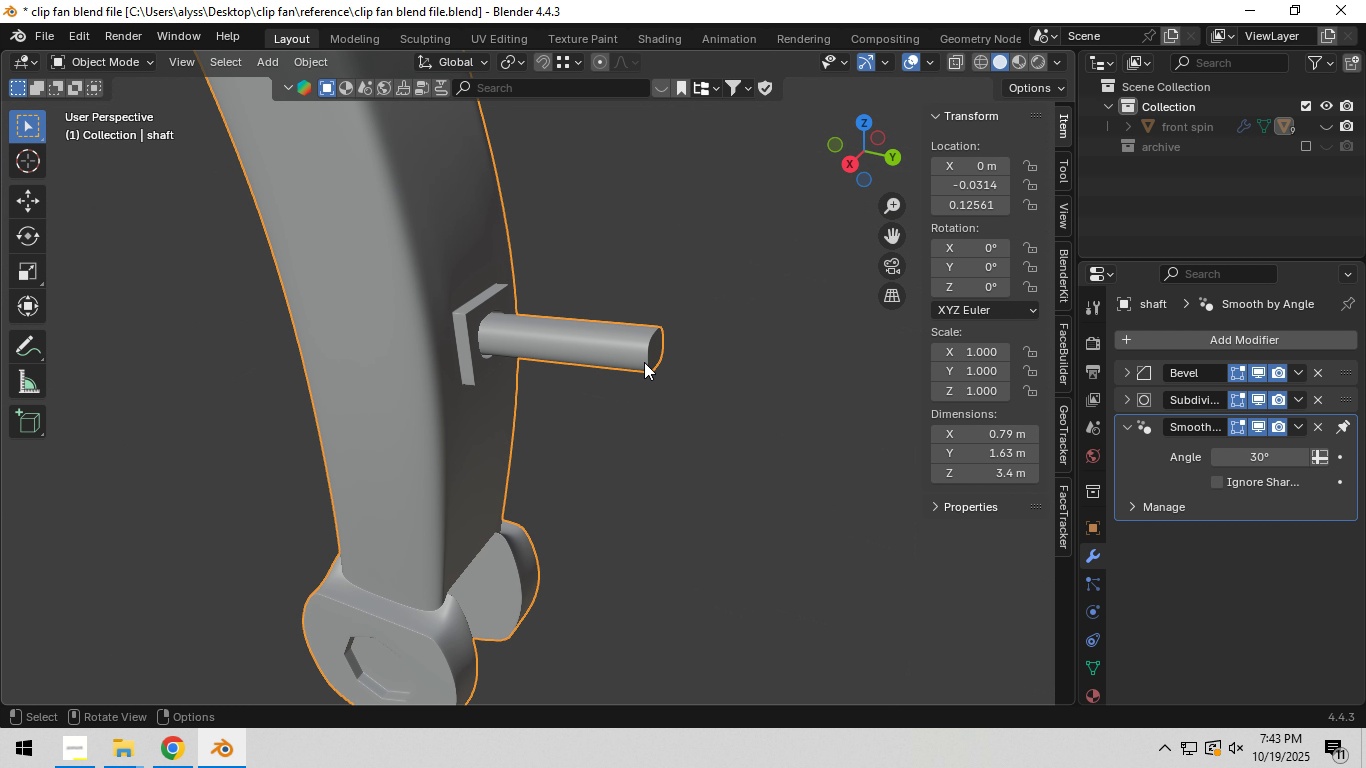 
left_click([644, 362])
 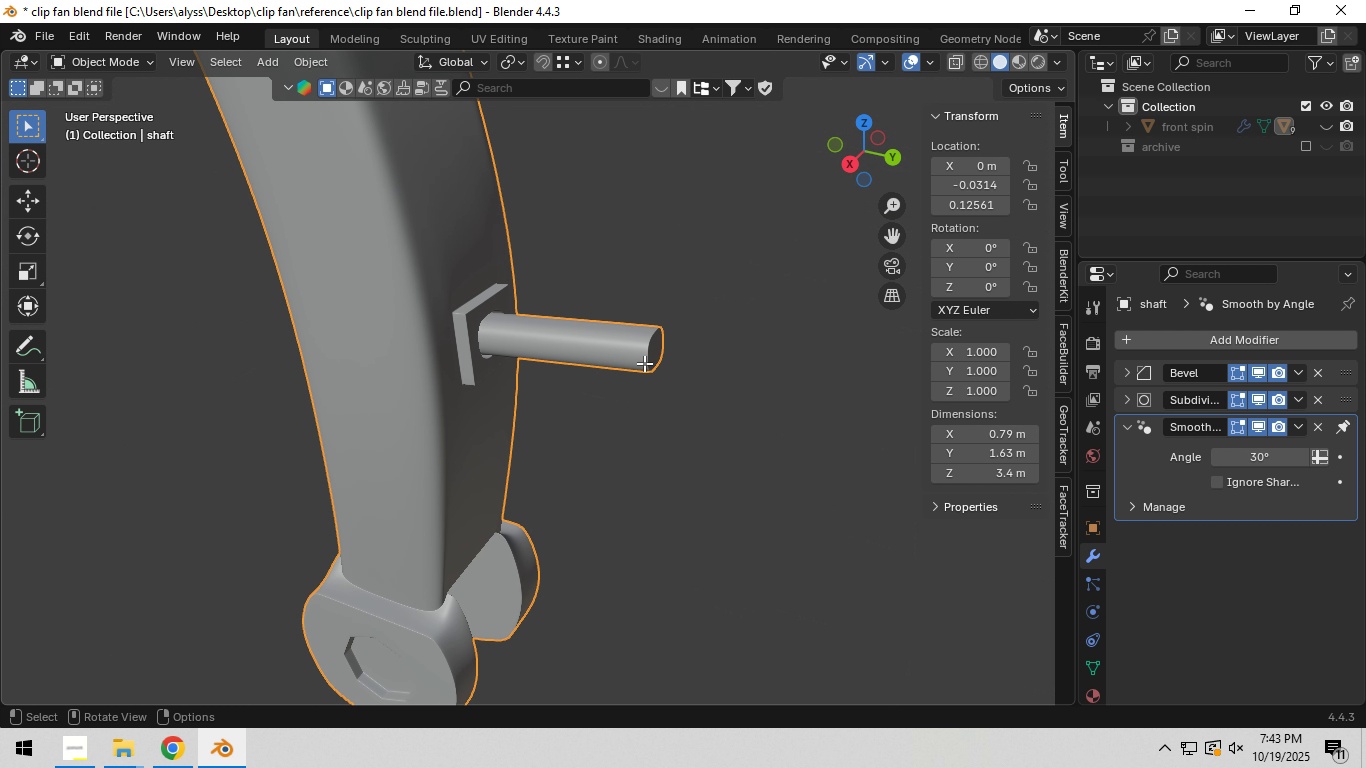 
key(Tab)
 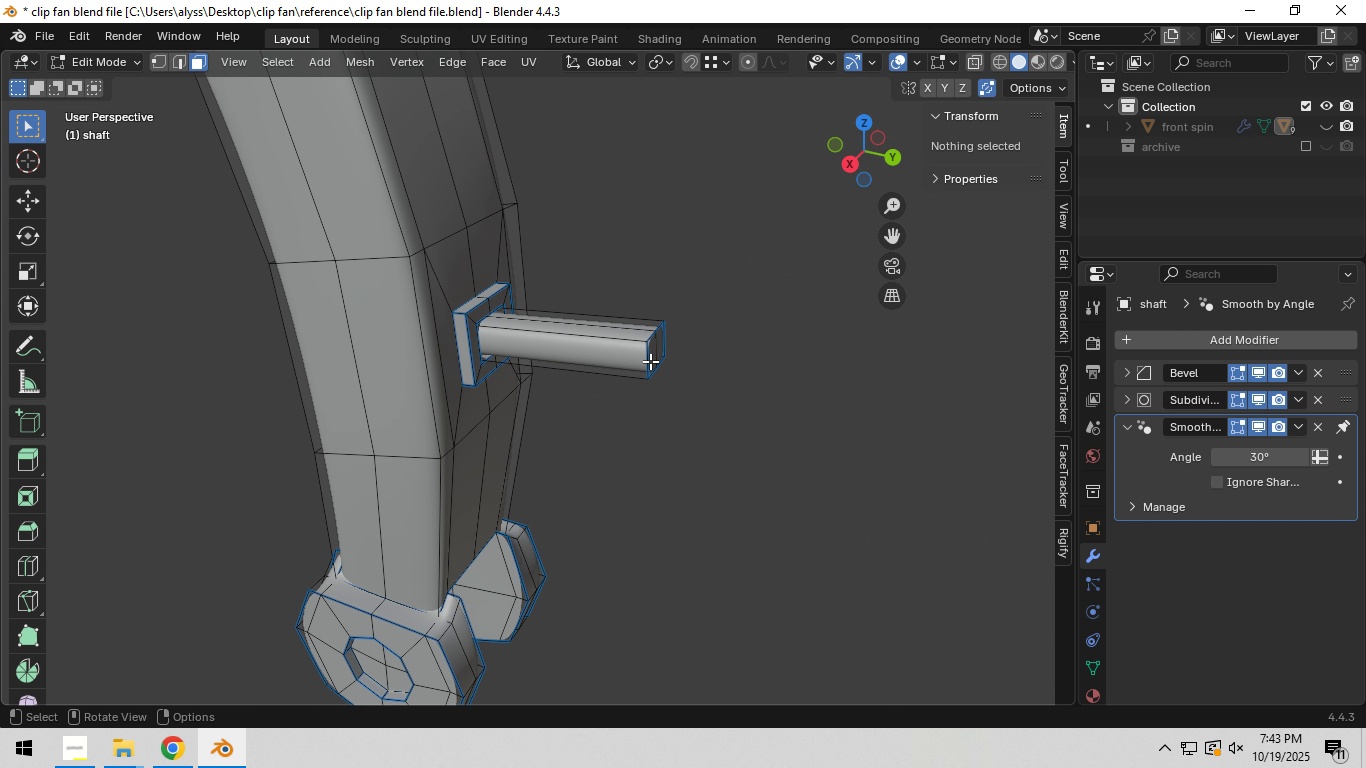 
left_click([650, 360])
 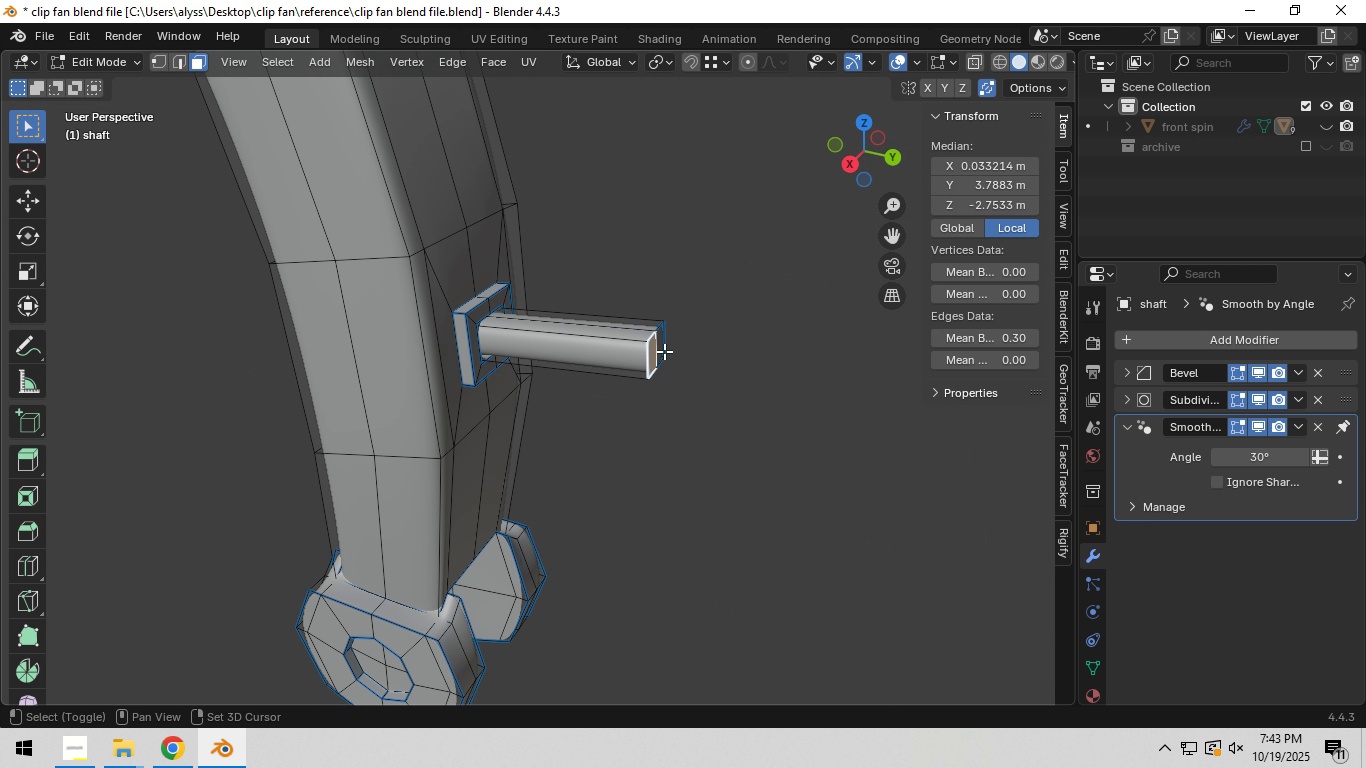 
hold_key(key=ShiftLeft, duration=0.36)
left_click([664, 351])
 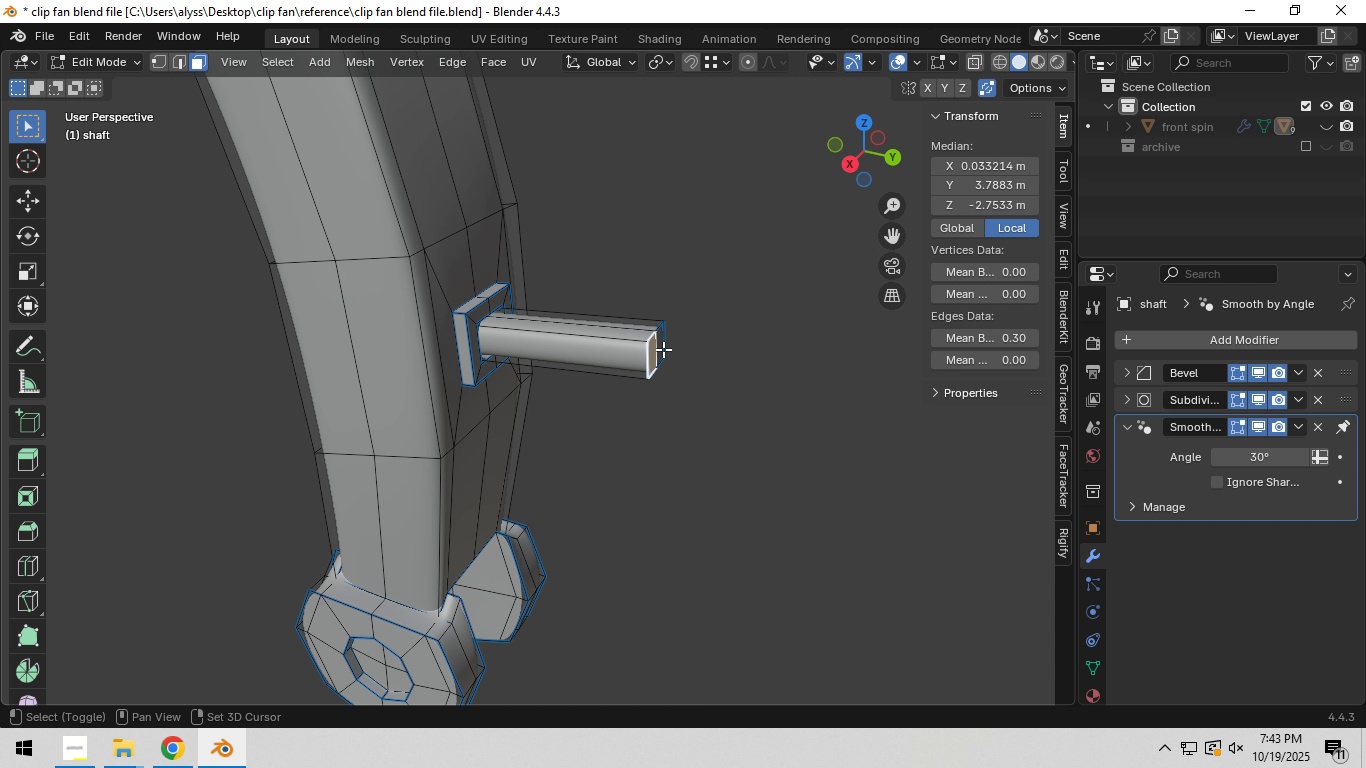 
hold_key(key=ShiftLeft, duration=0.5)
left_click([663, 349])
 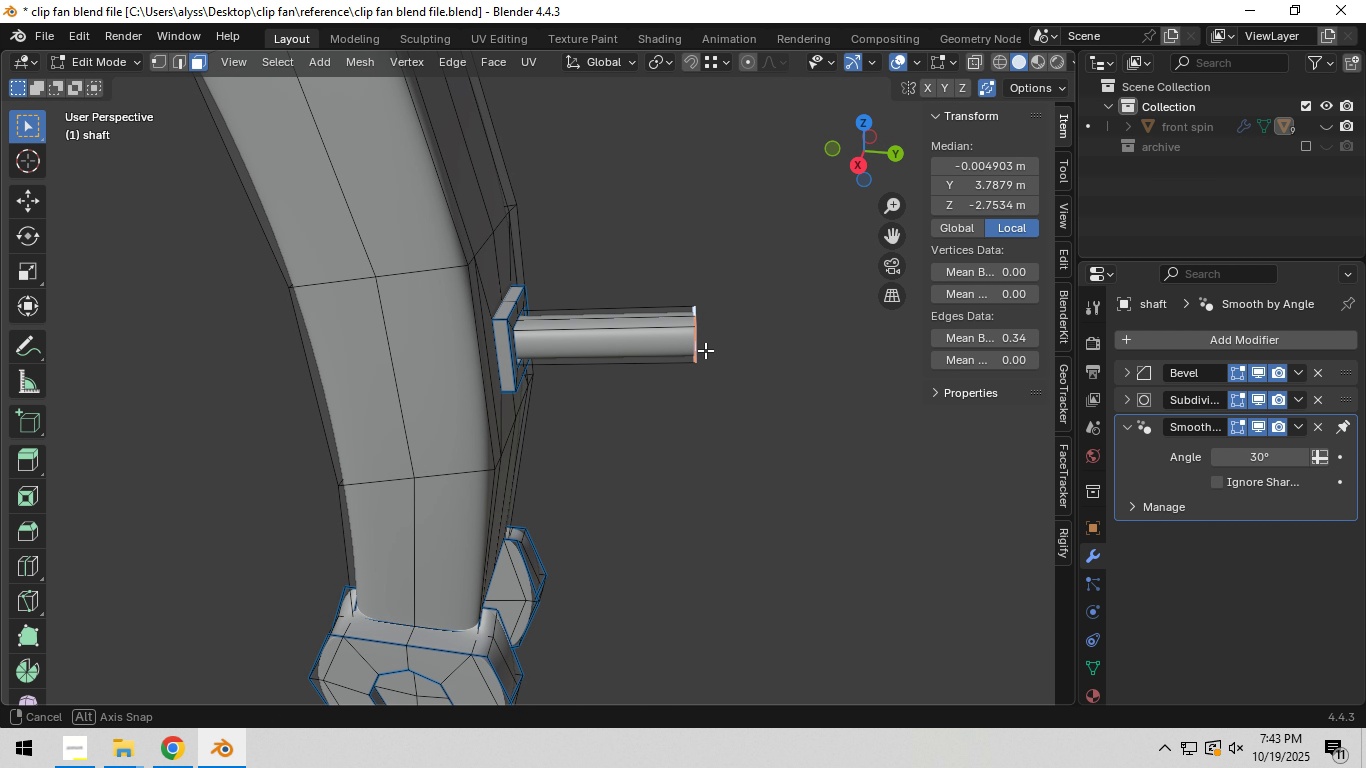 
scroll: coordinate [705, 351], scroll_direction: down, amount: 3.0
 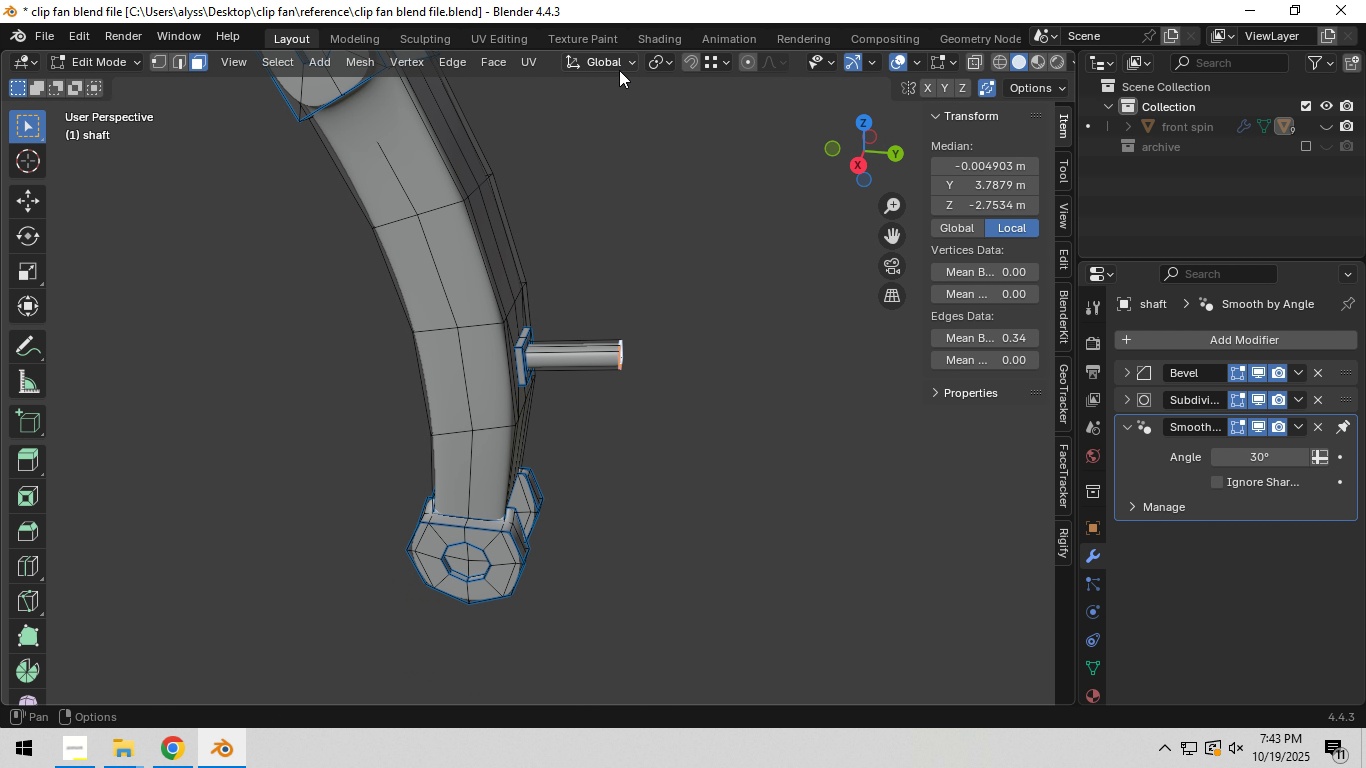 
left_click([619, 70])
 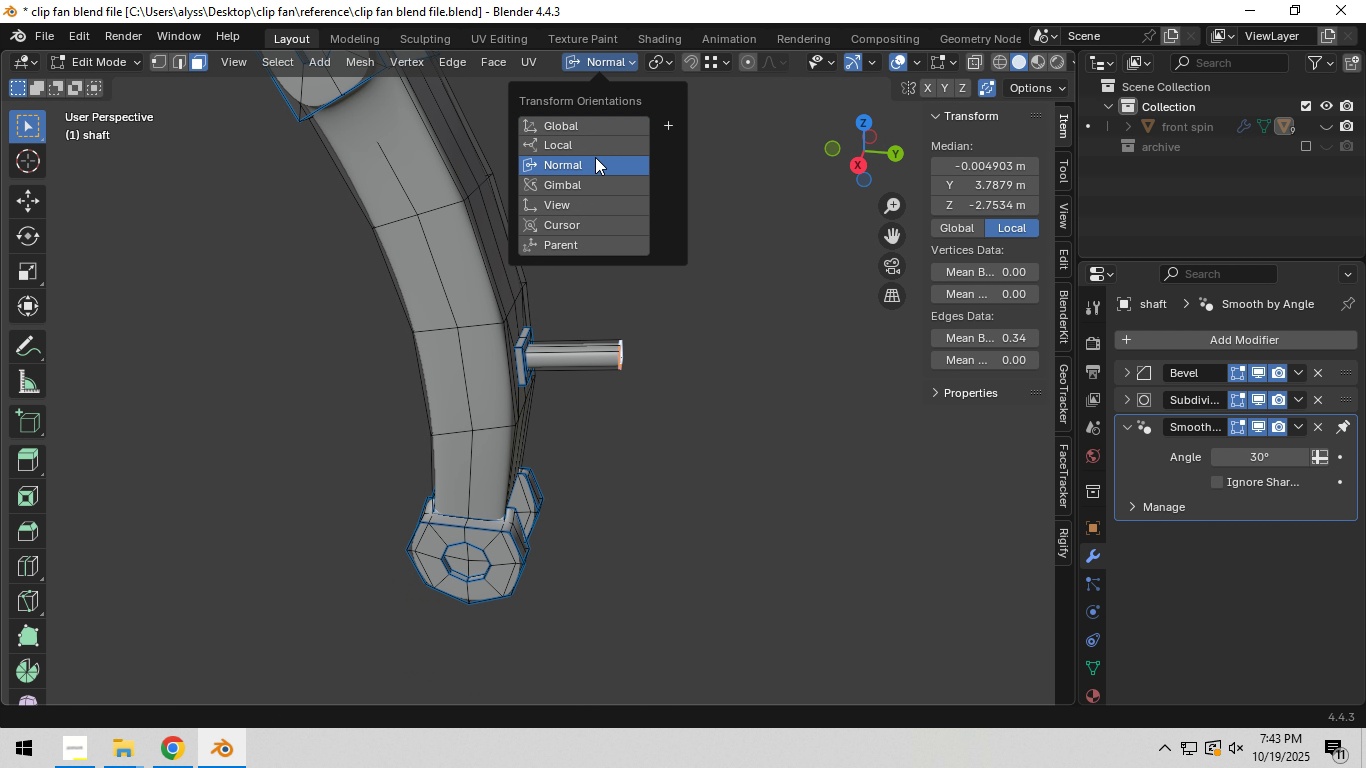 
left_click([595, 157])
 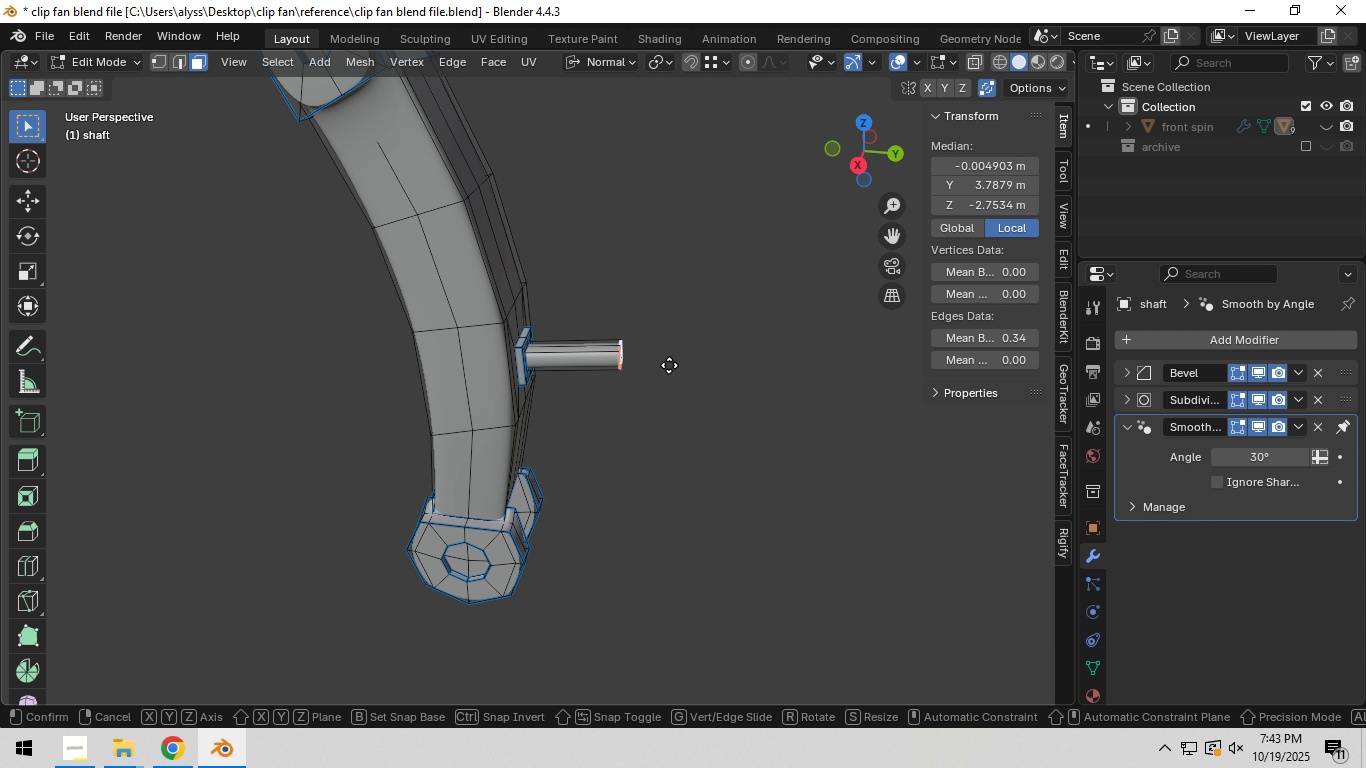 
type(gz)
 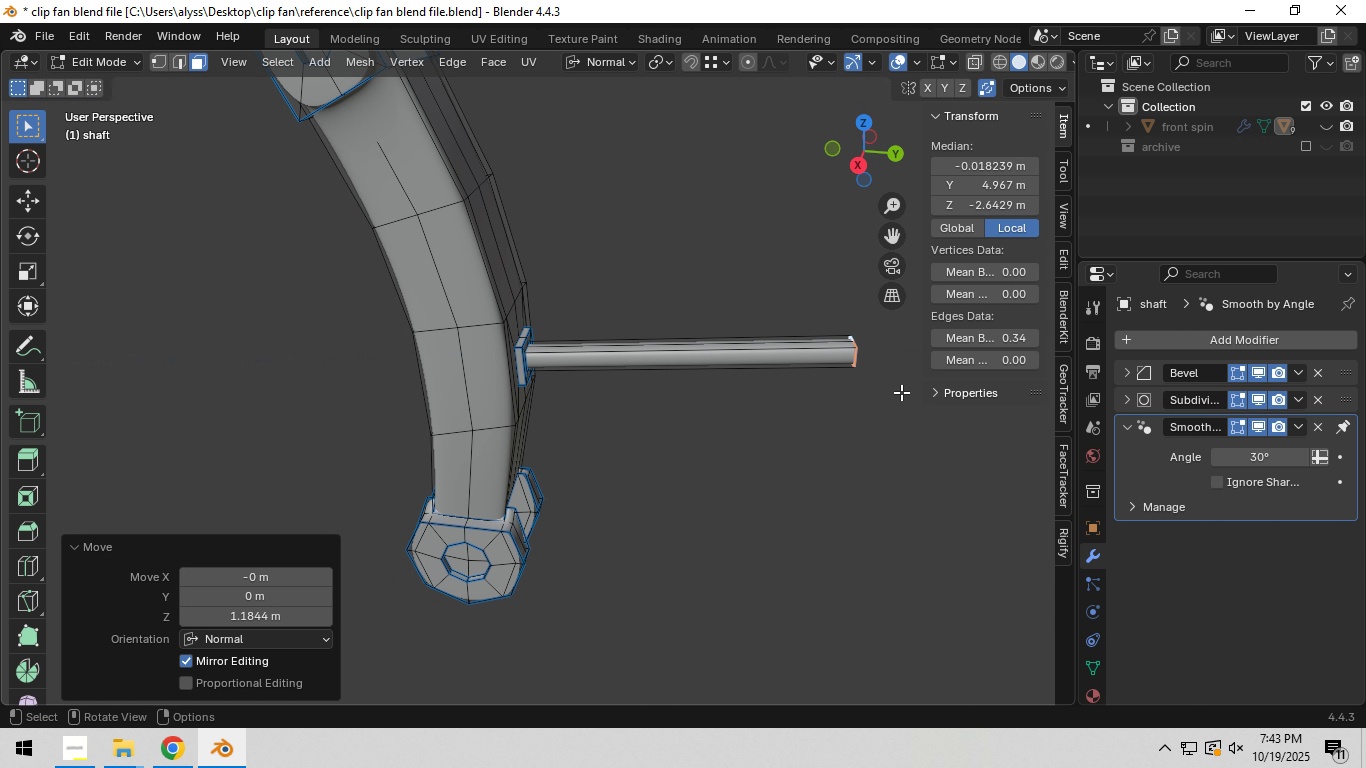 
left_click([901, 392])
 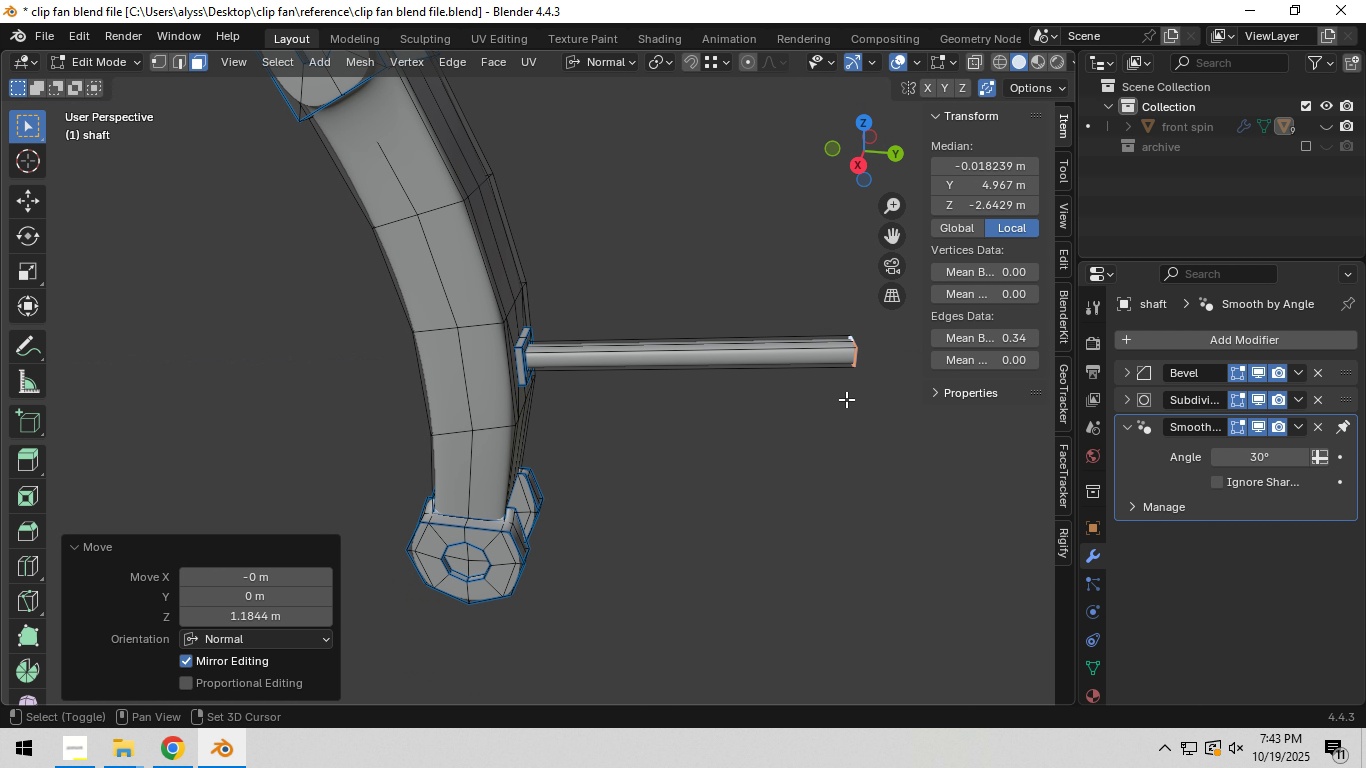 
hold_key(key=ShiftLeft, duration=0.38)
 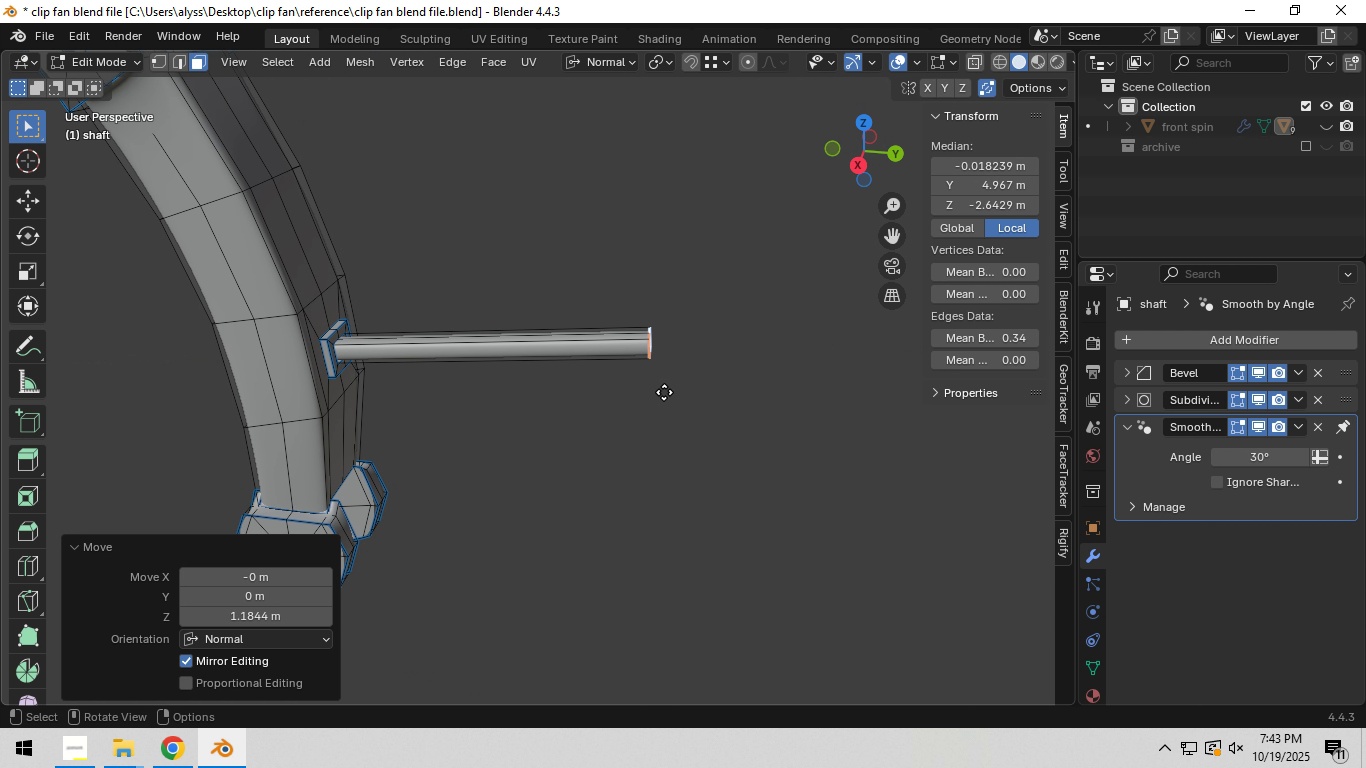 
type(gz)
 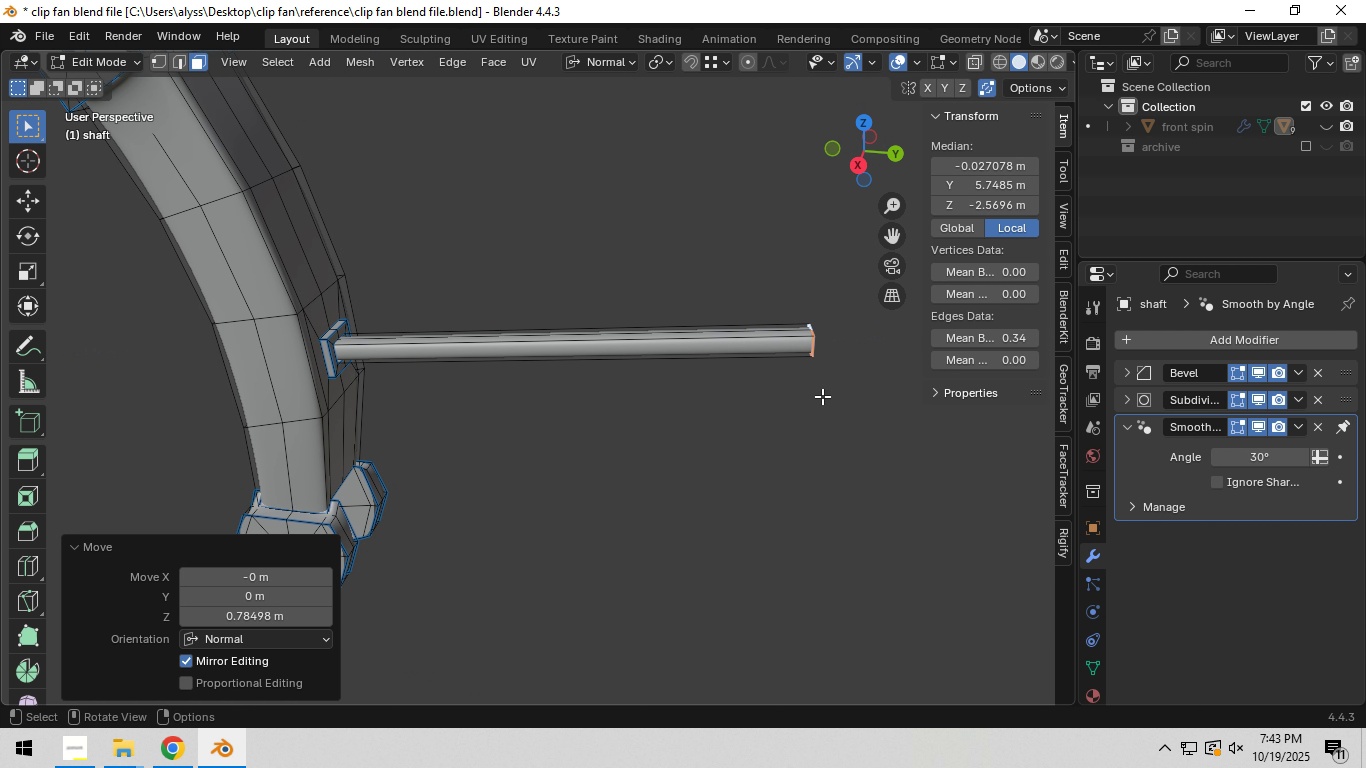 
left_click([822, 396])
 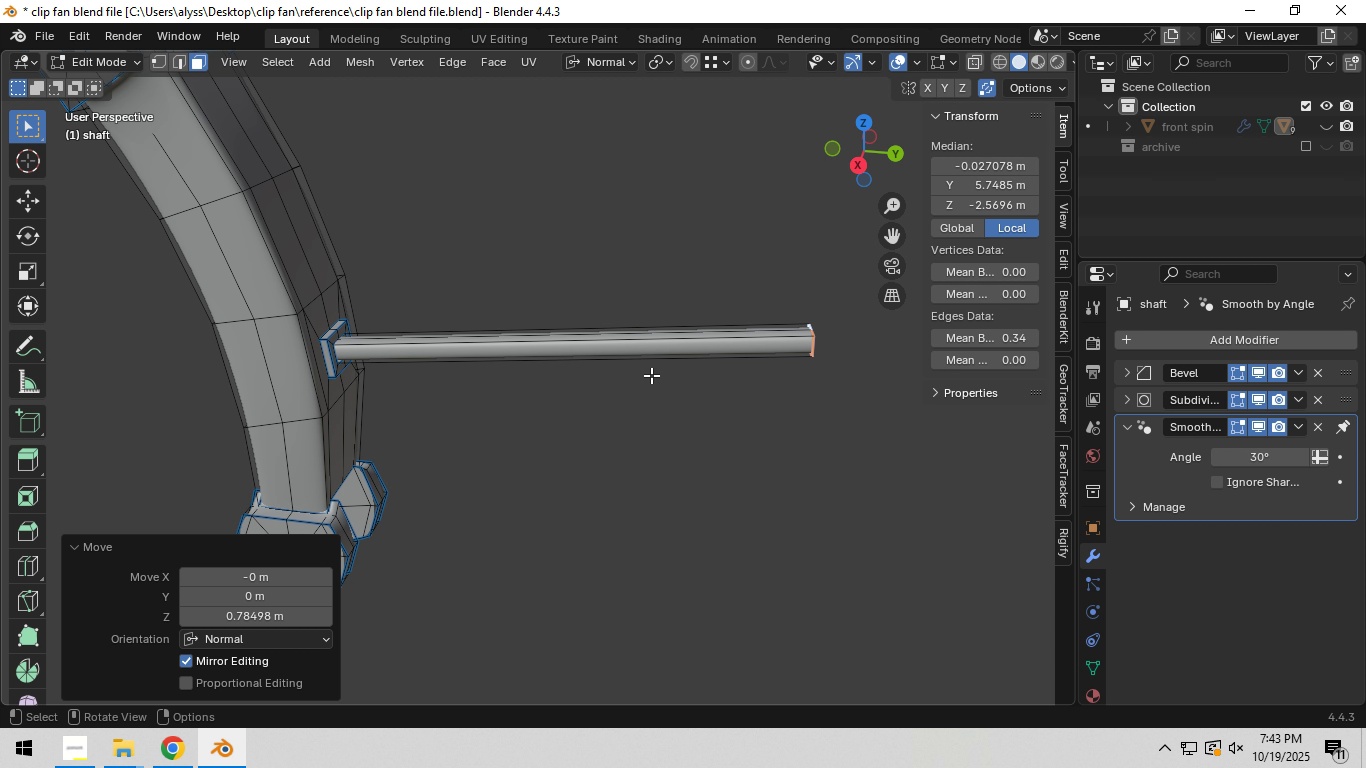 
key(Control+R)
 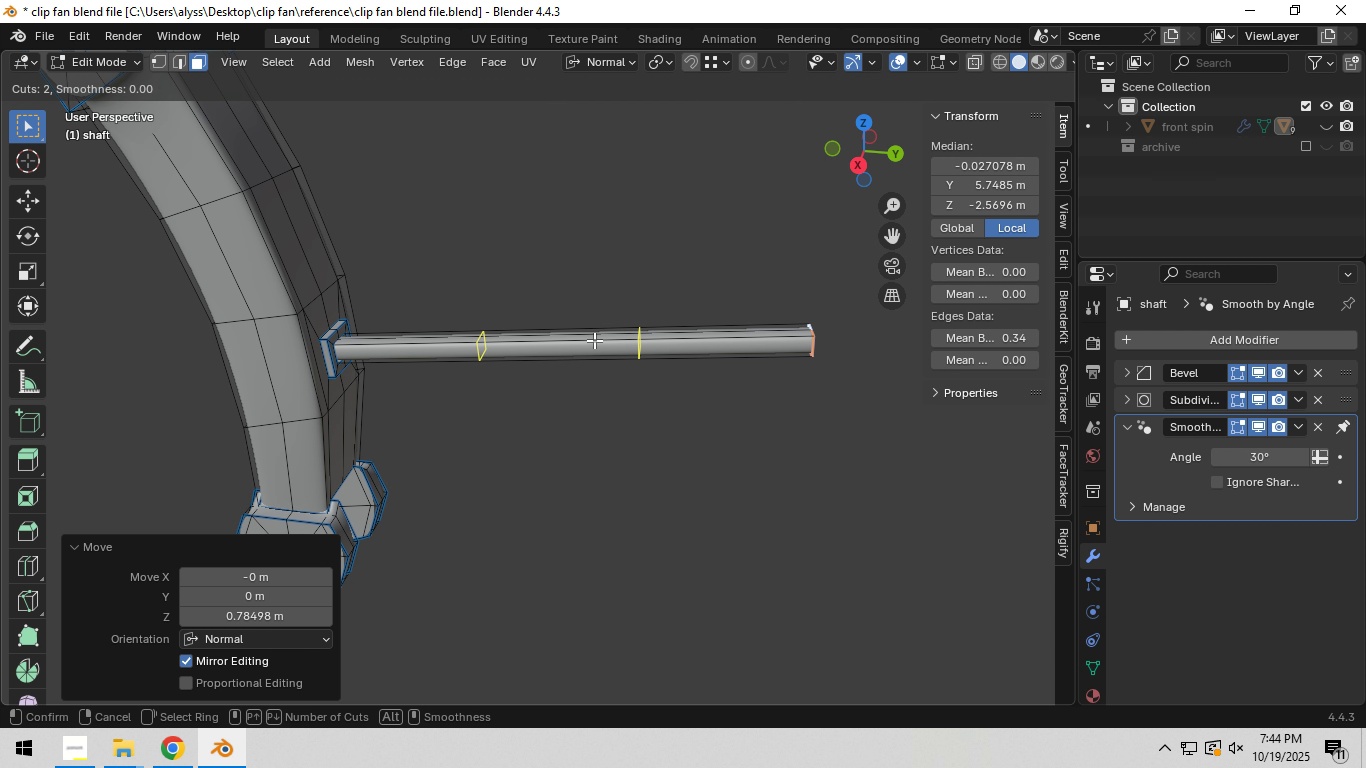 
scroll: coordinate [594, 340], scroll_direction: up, amount: 4.0
 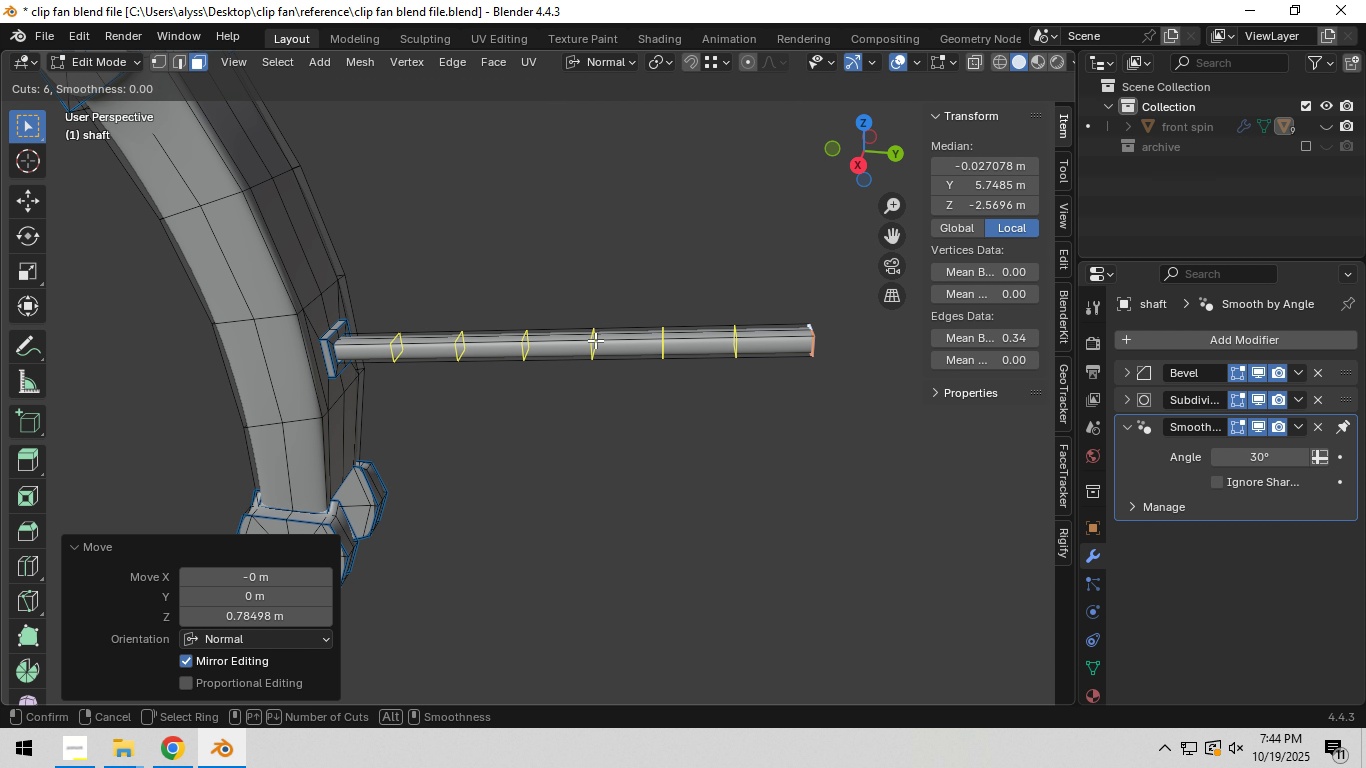 
left_click([595, 340])
 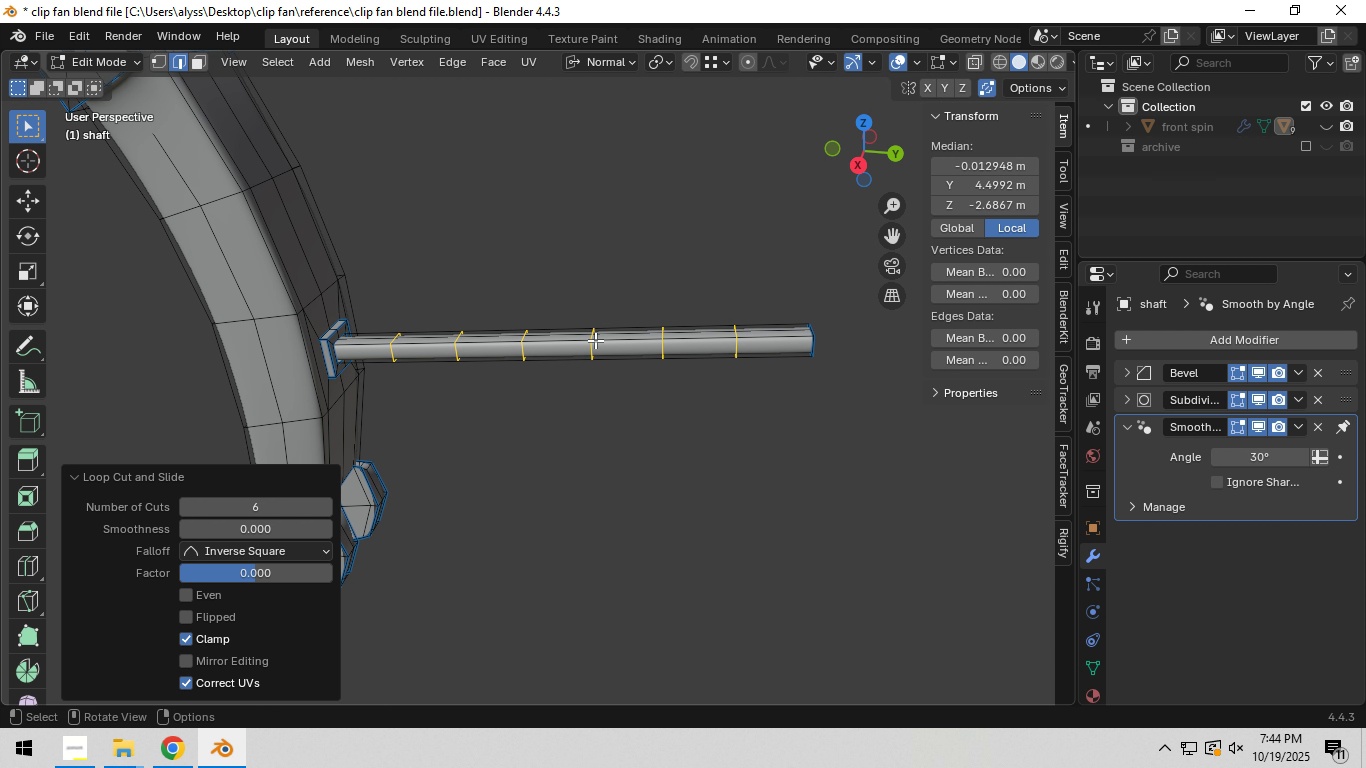 
right_click([595, 340])
 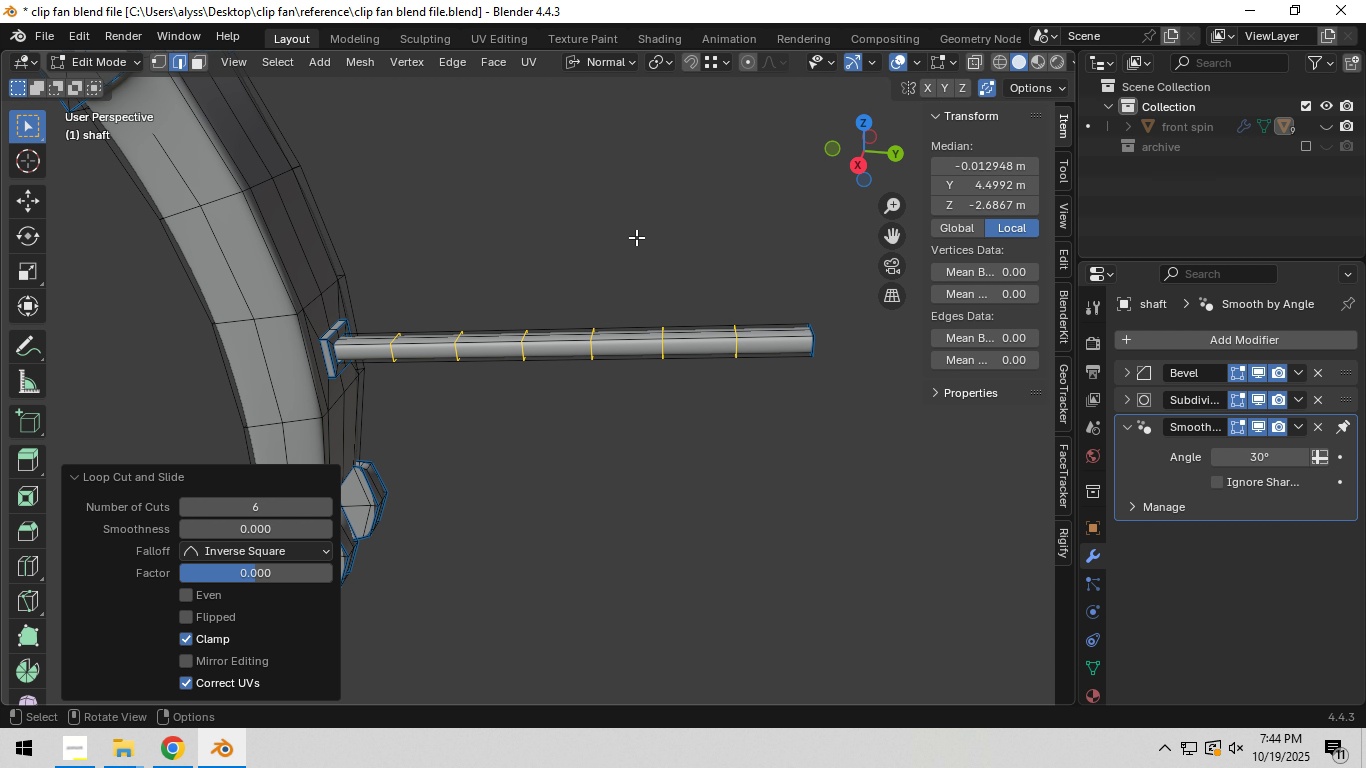 
left_click([636, 237])
 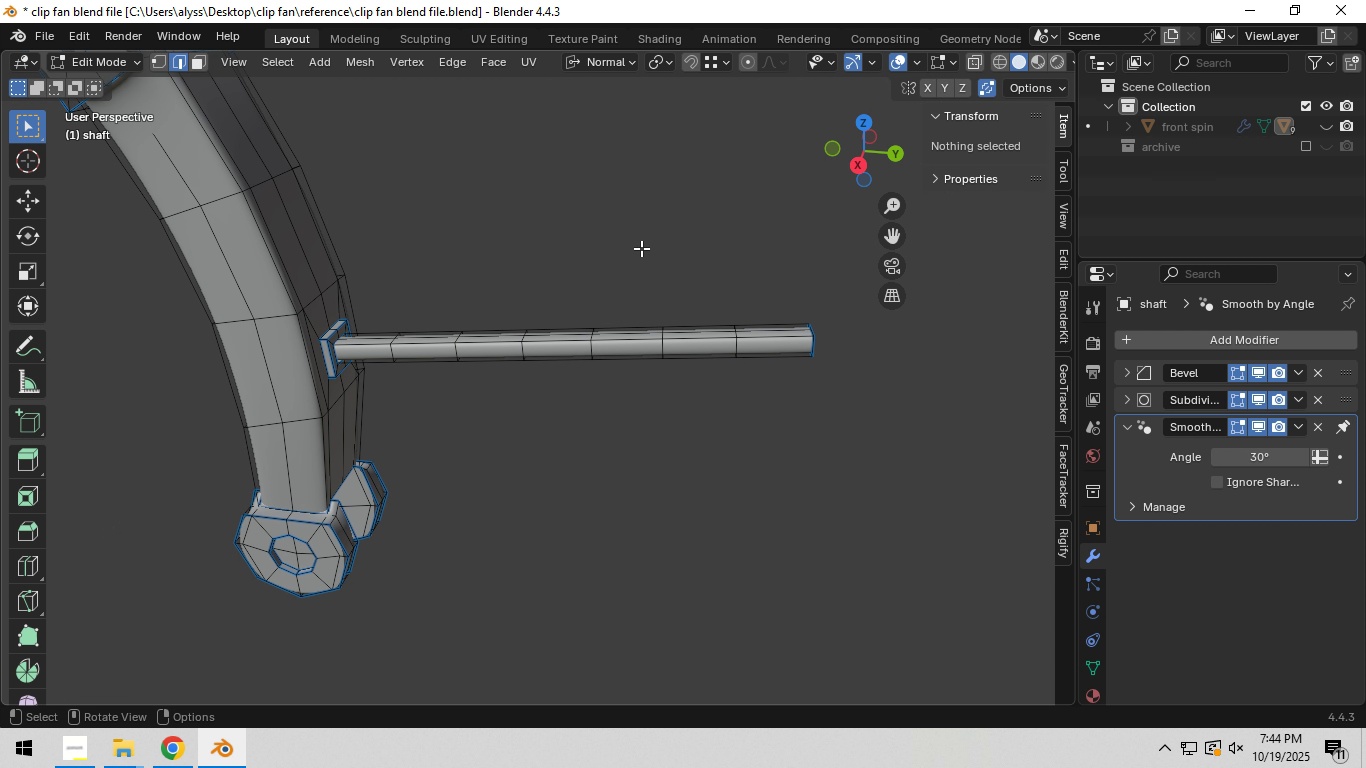 
key(Tab)
 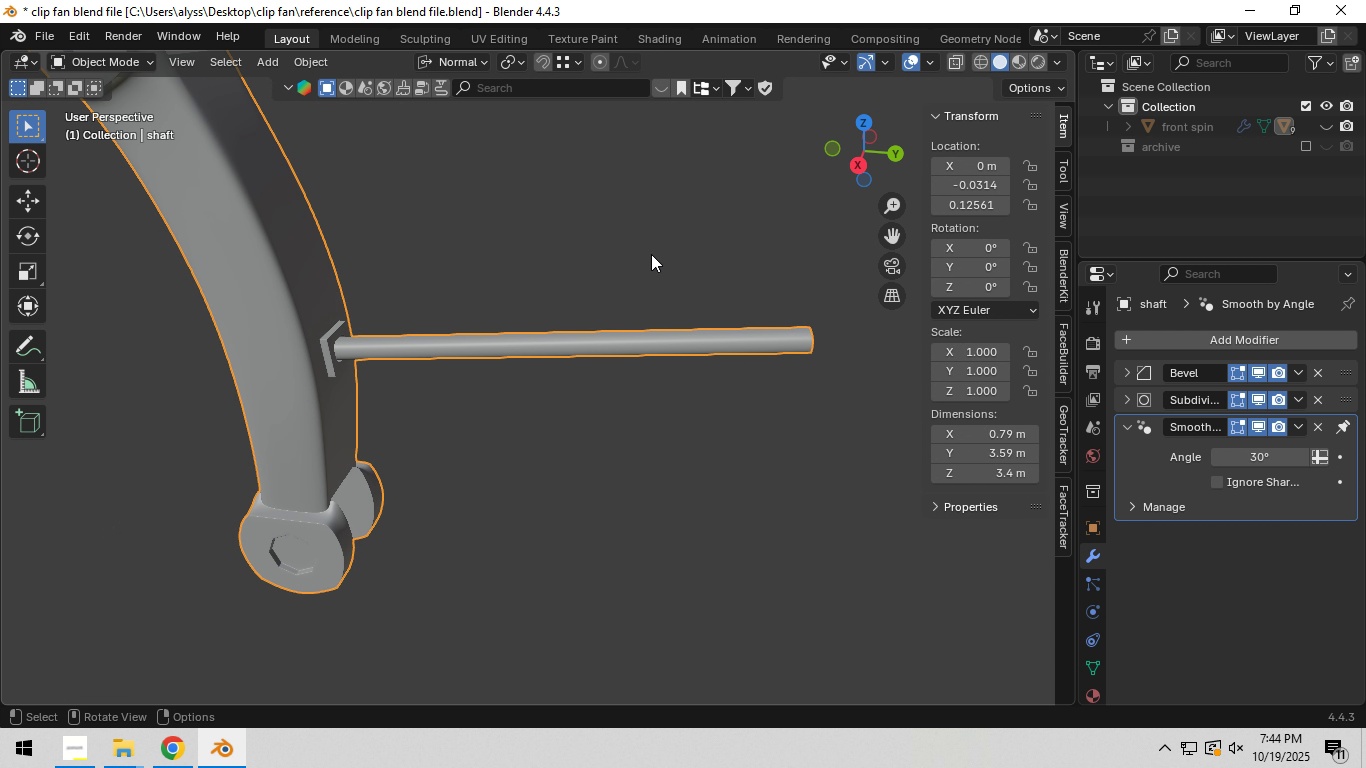 
left_click([652, 254])
 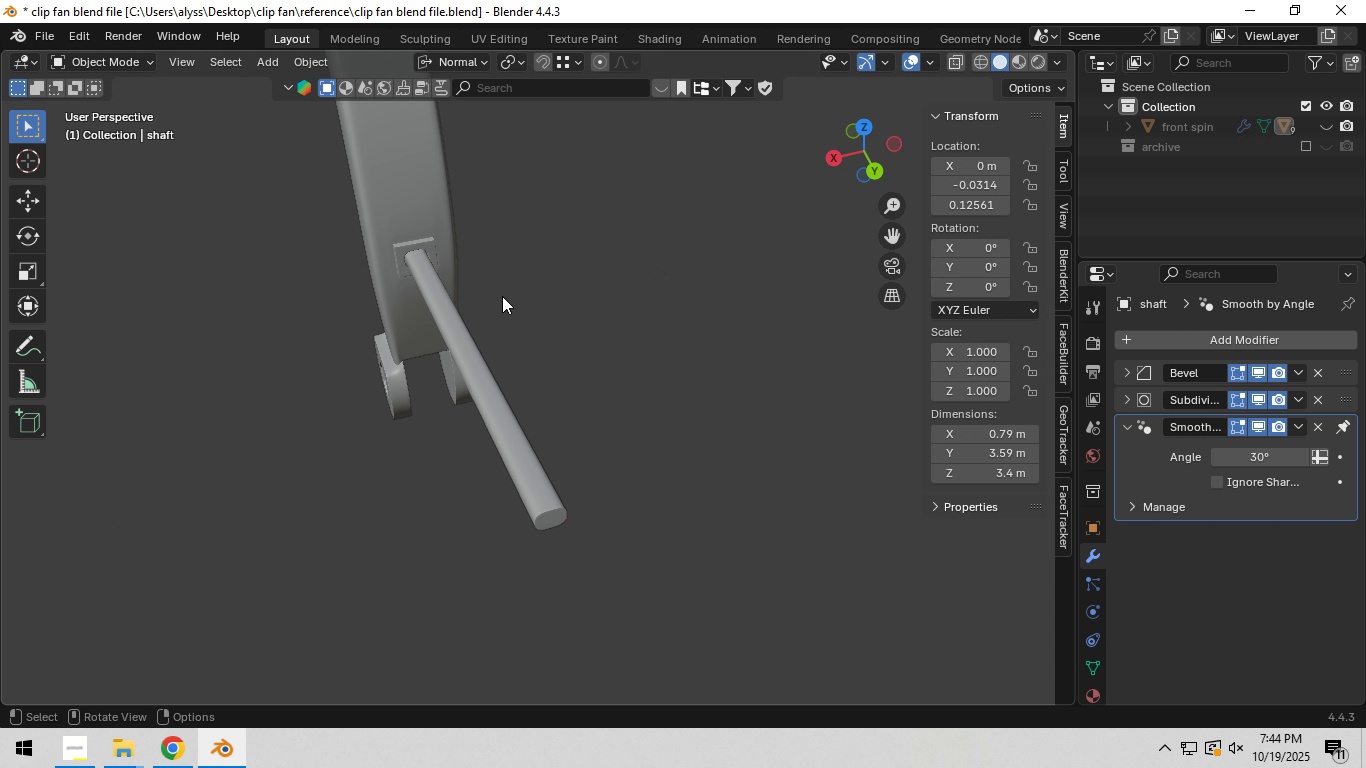 
scroll: coordinate [523, 308], scroll_direction: down, amount: 7.0
 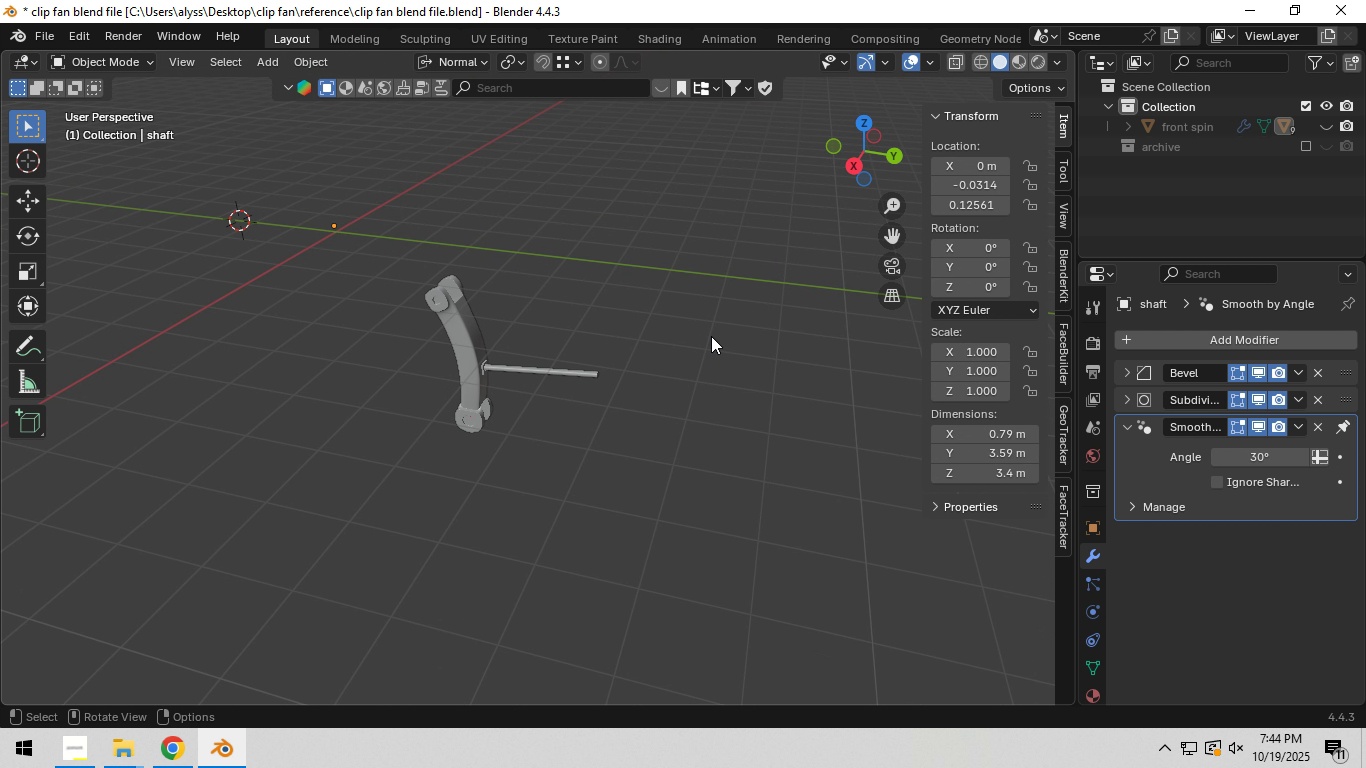 
hold_key(key=ShiftLeft, duration=0.32)
 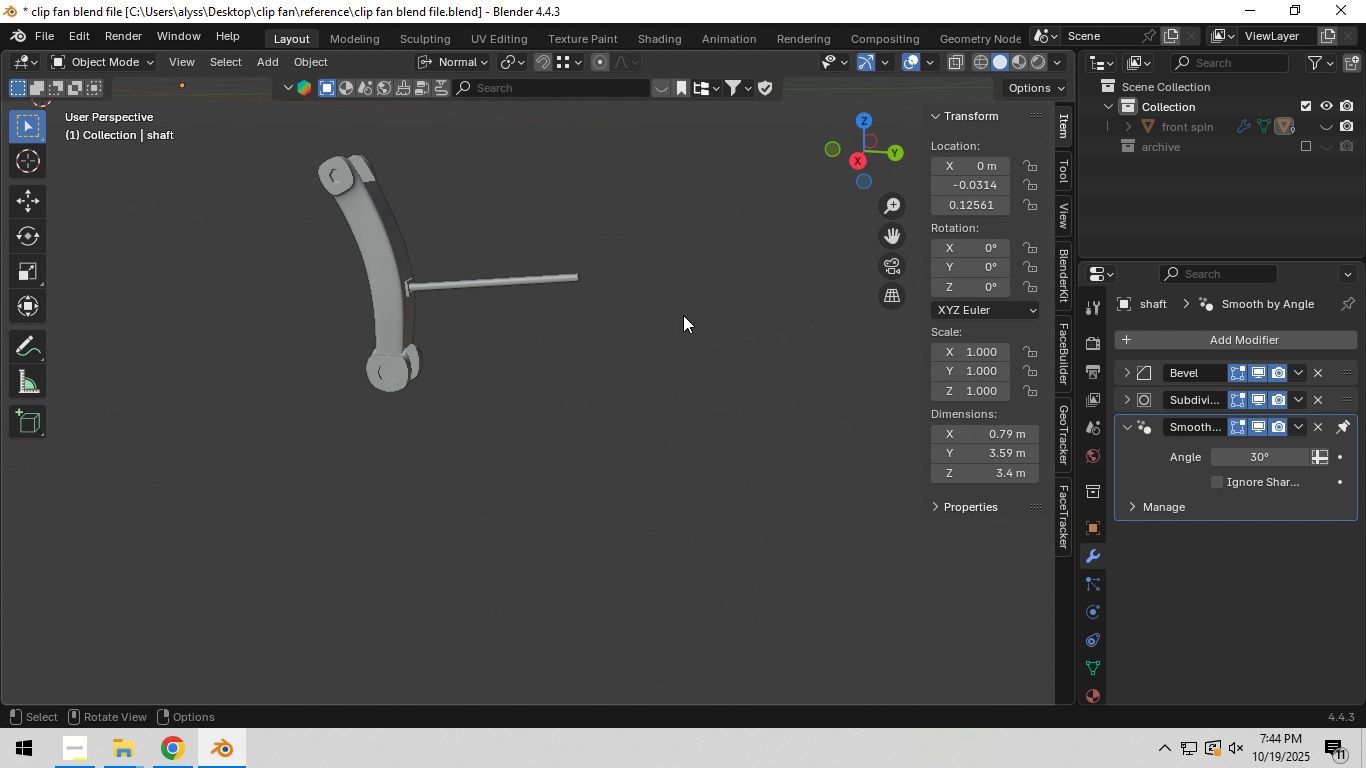 
scroll: coordinate [682, 316], scroll_direction: up, amount: 5.0
 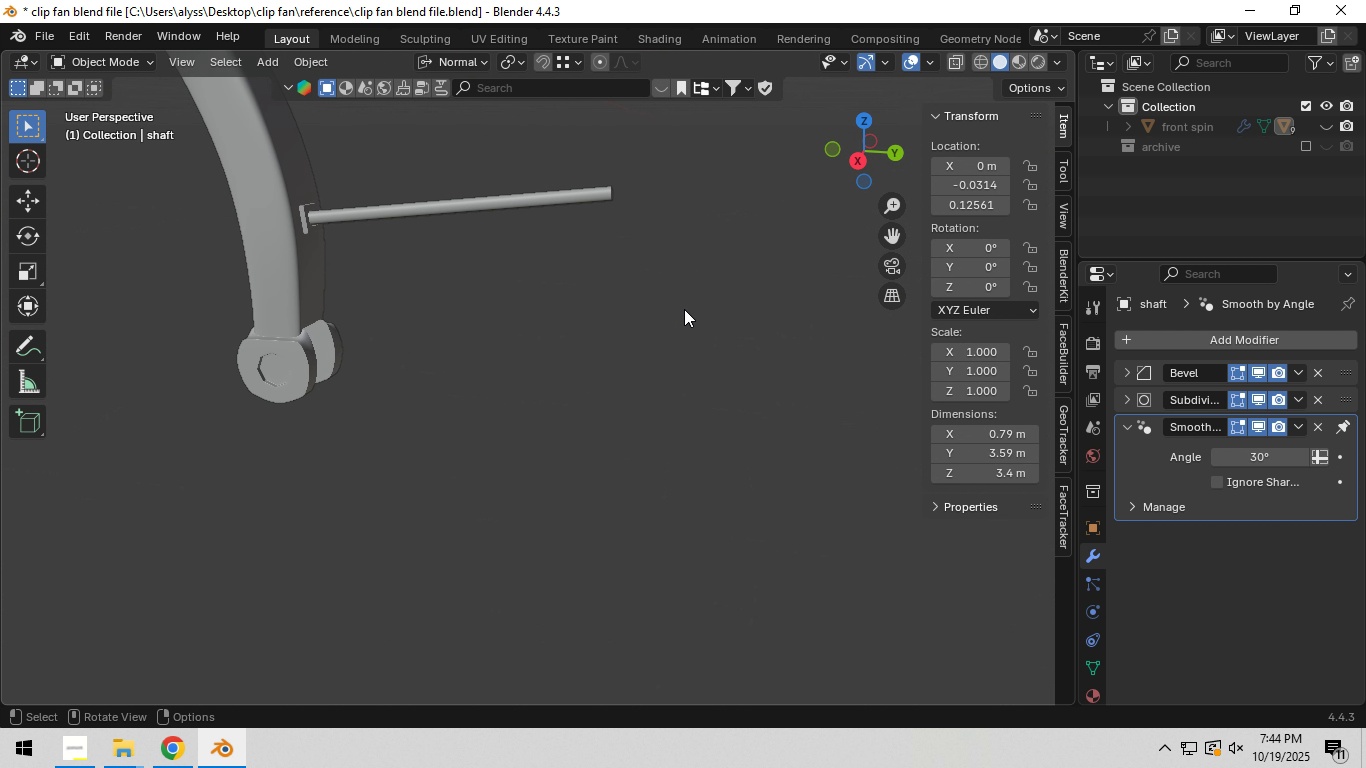 
key(Shift+ShiftLeft)
 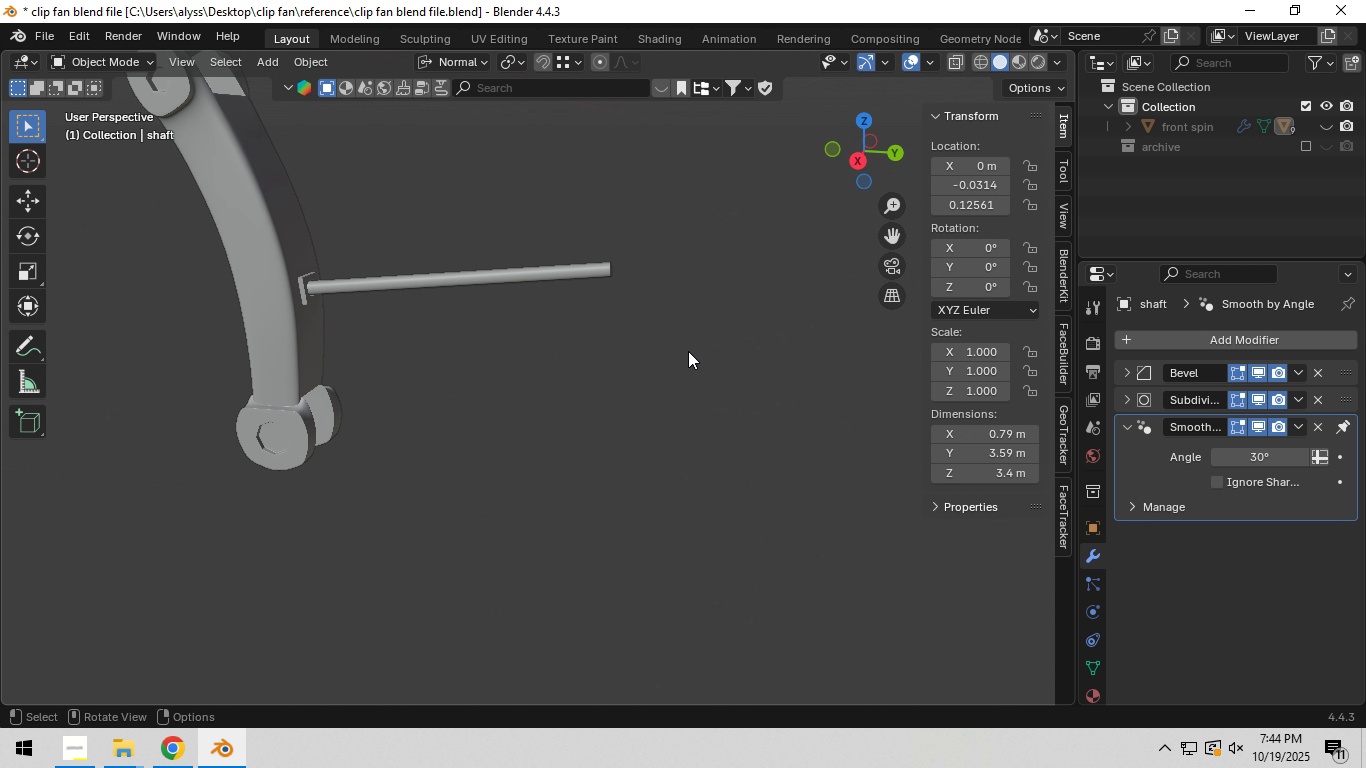 
scroll: coordinate [687, 352], scroll_direction: up, amount: 2.0
 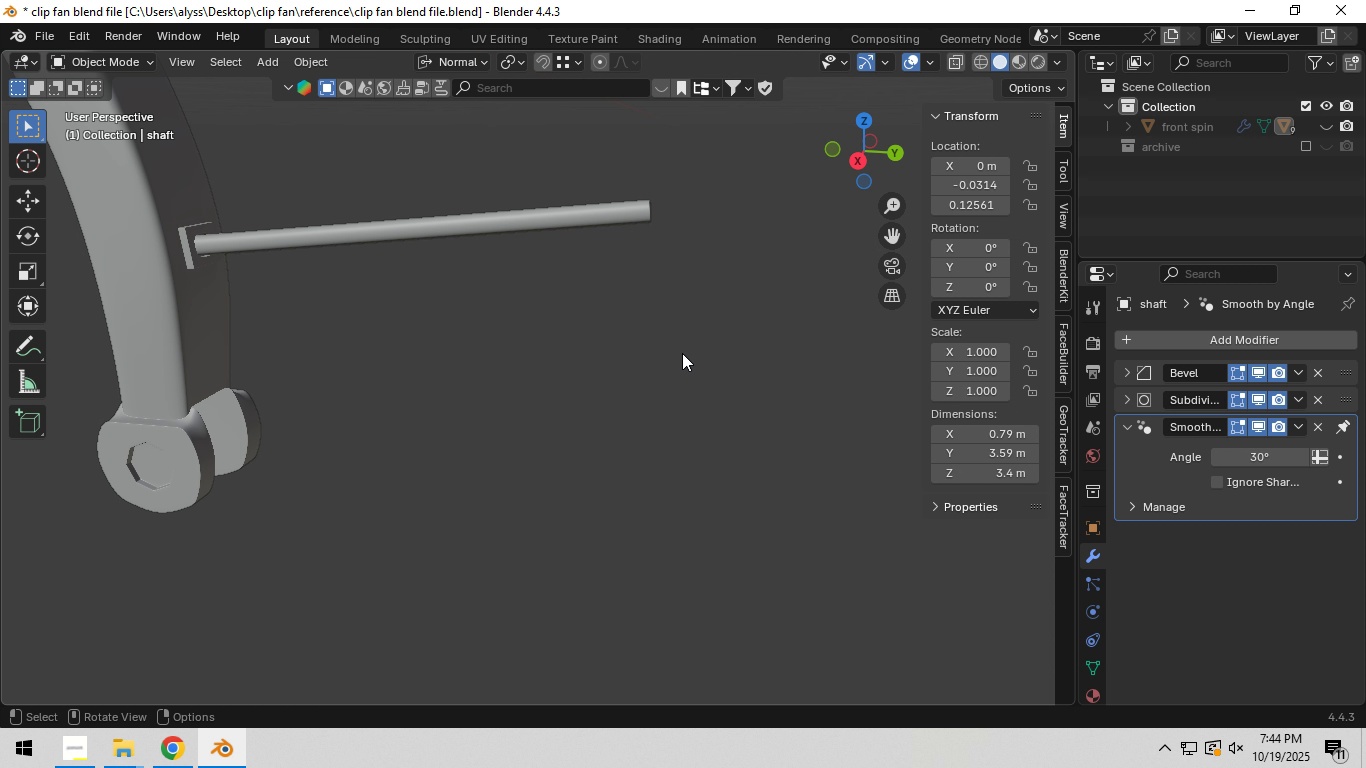 
hold_key(key=Backquote, duration=0.35)
 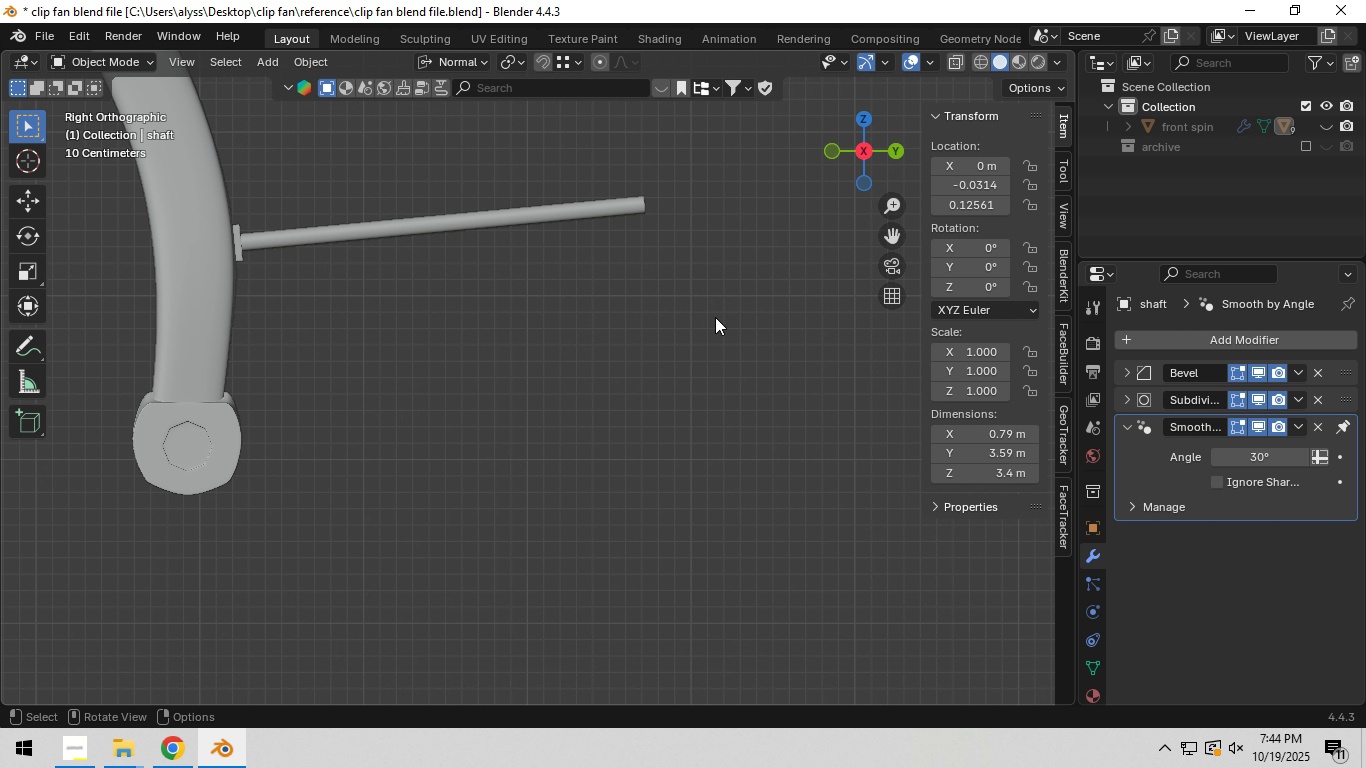 
hold_key(key=ShiftLeft, duration=0.37)
 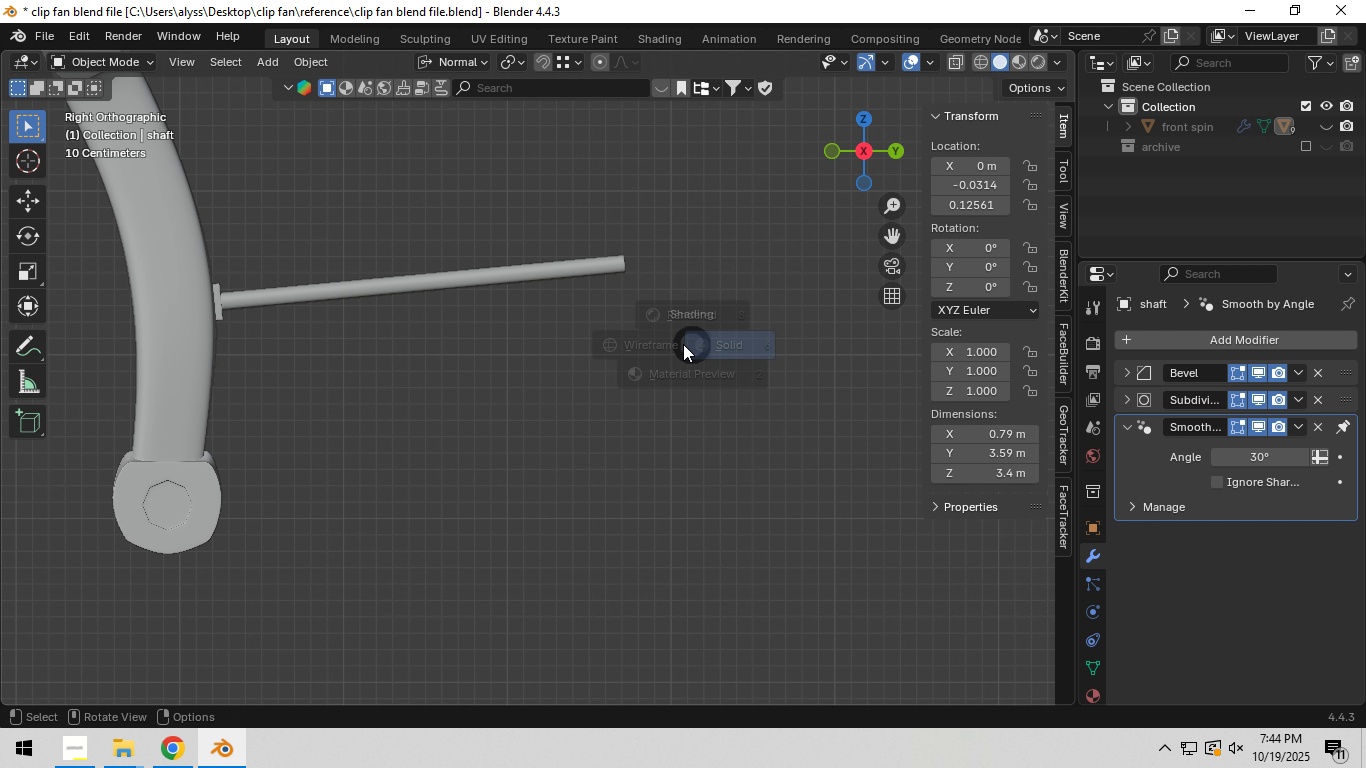 
key(Z)
 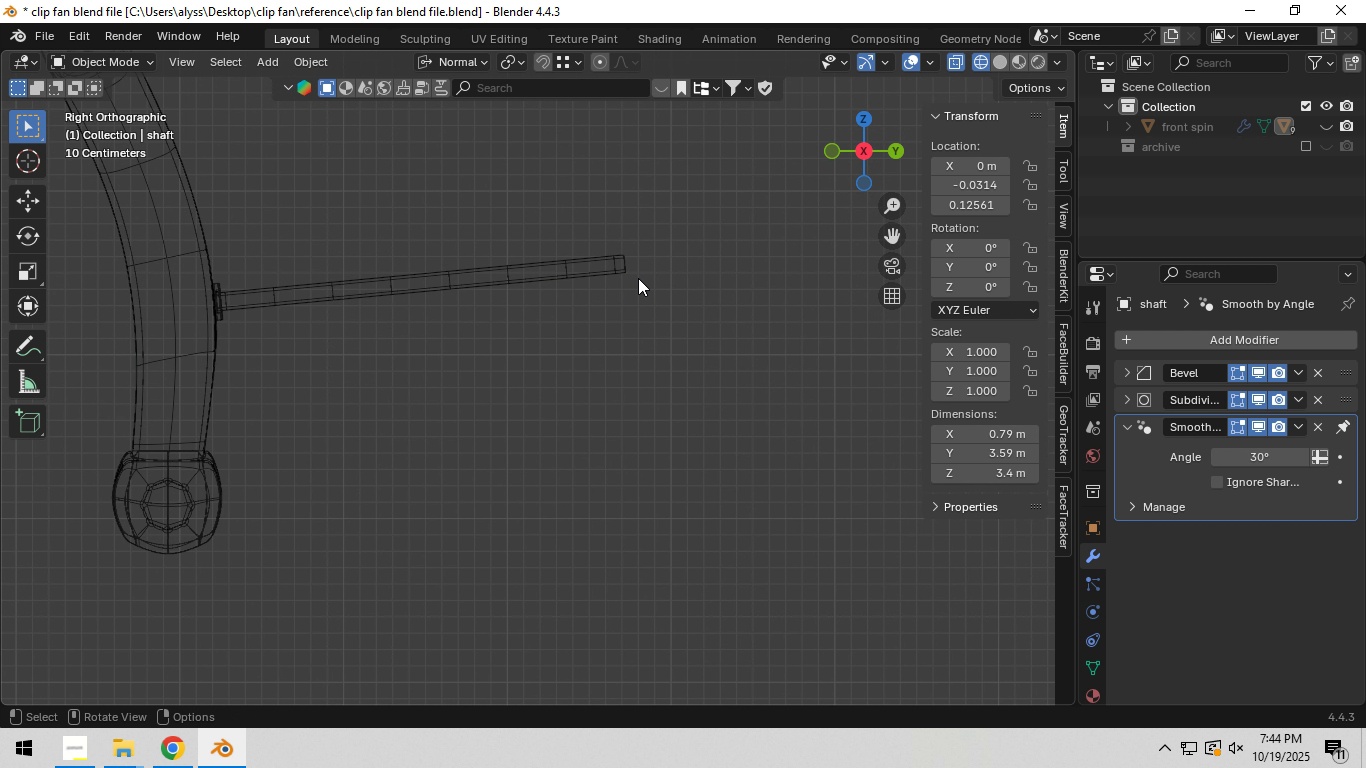 
key(Tab)
 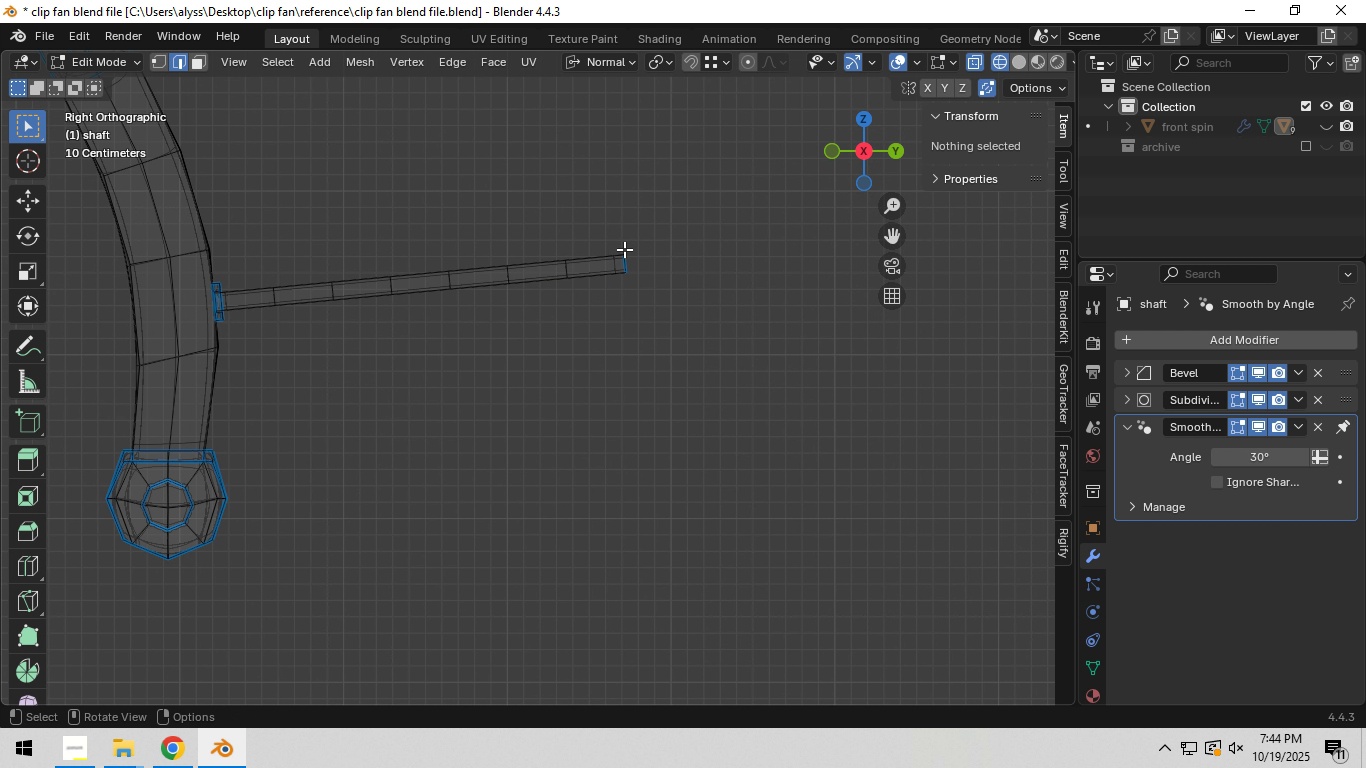 
left_click_drag(start_coordinate=[614, 232], to_coordinate=[678, 302])
 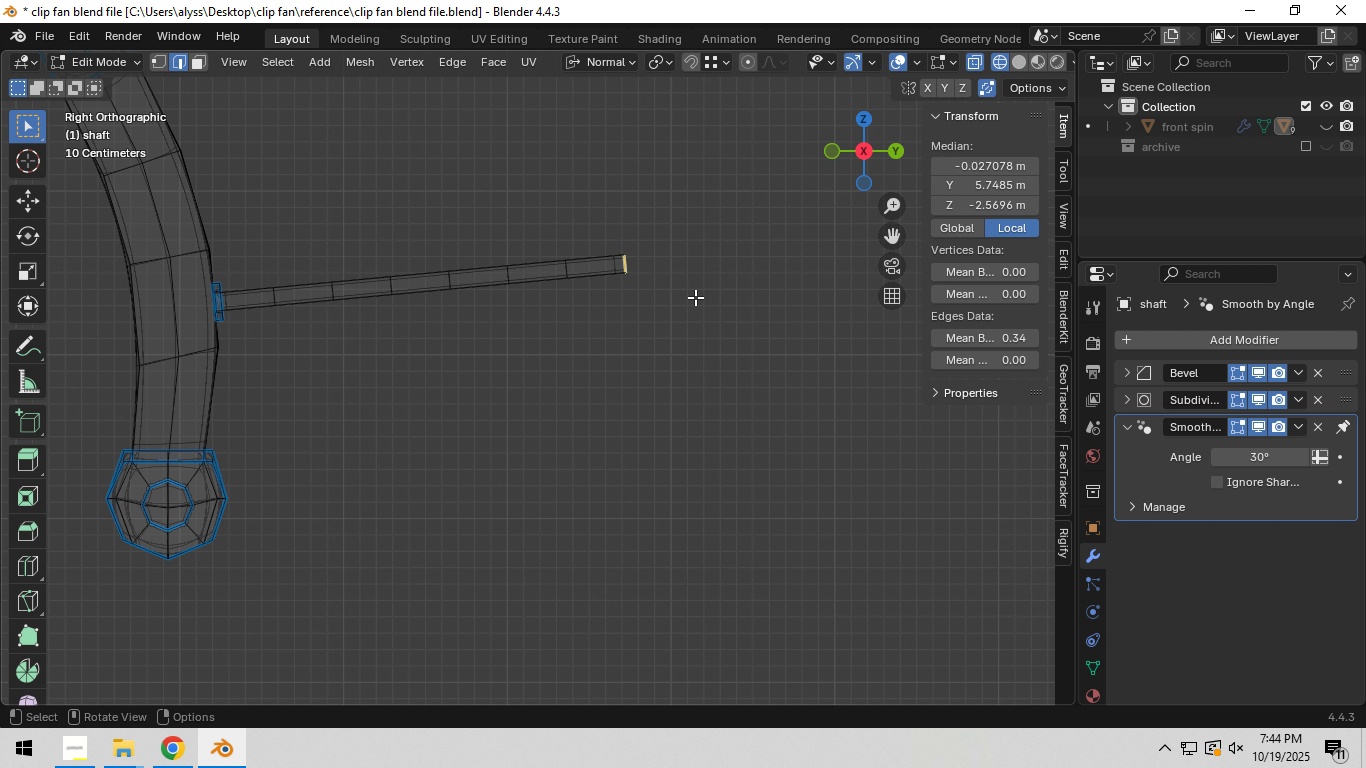 
key(Shift+ShiftLeft)
 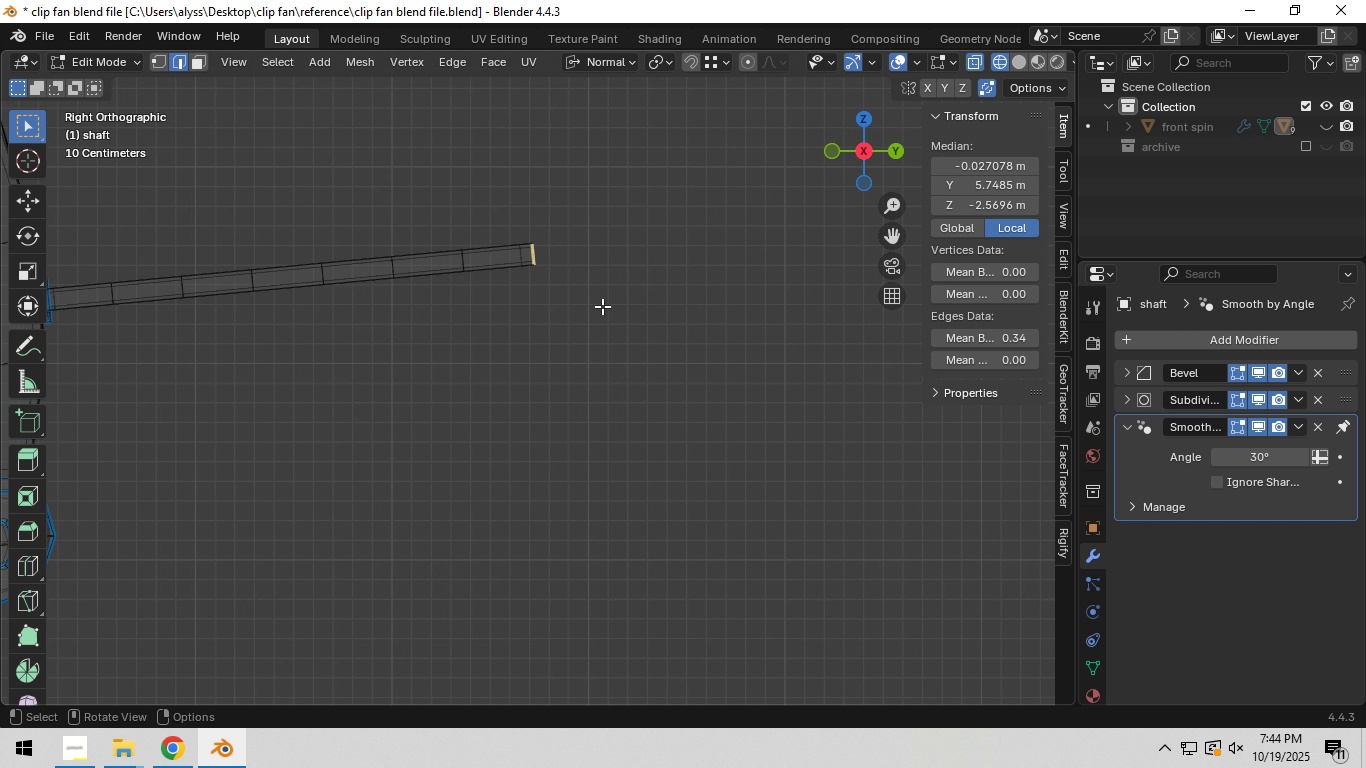 
scroll: coordinate [602, 306], scroll_direction: up, amount: 1.0
 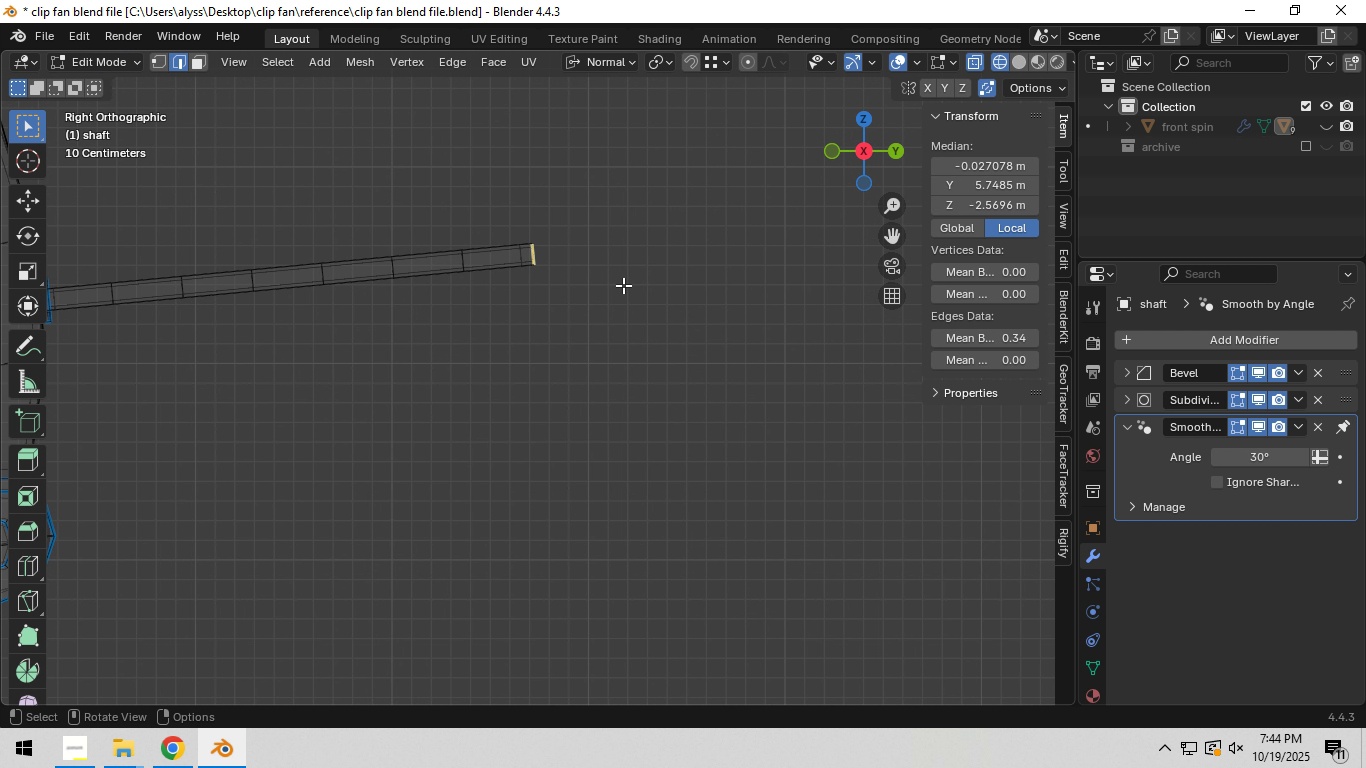 
key(E)
 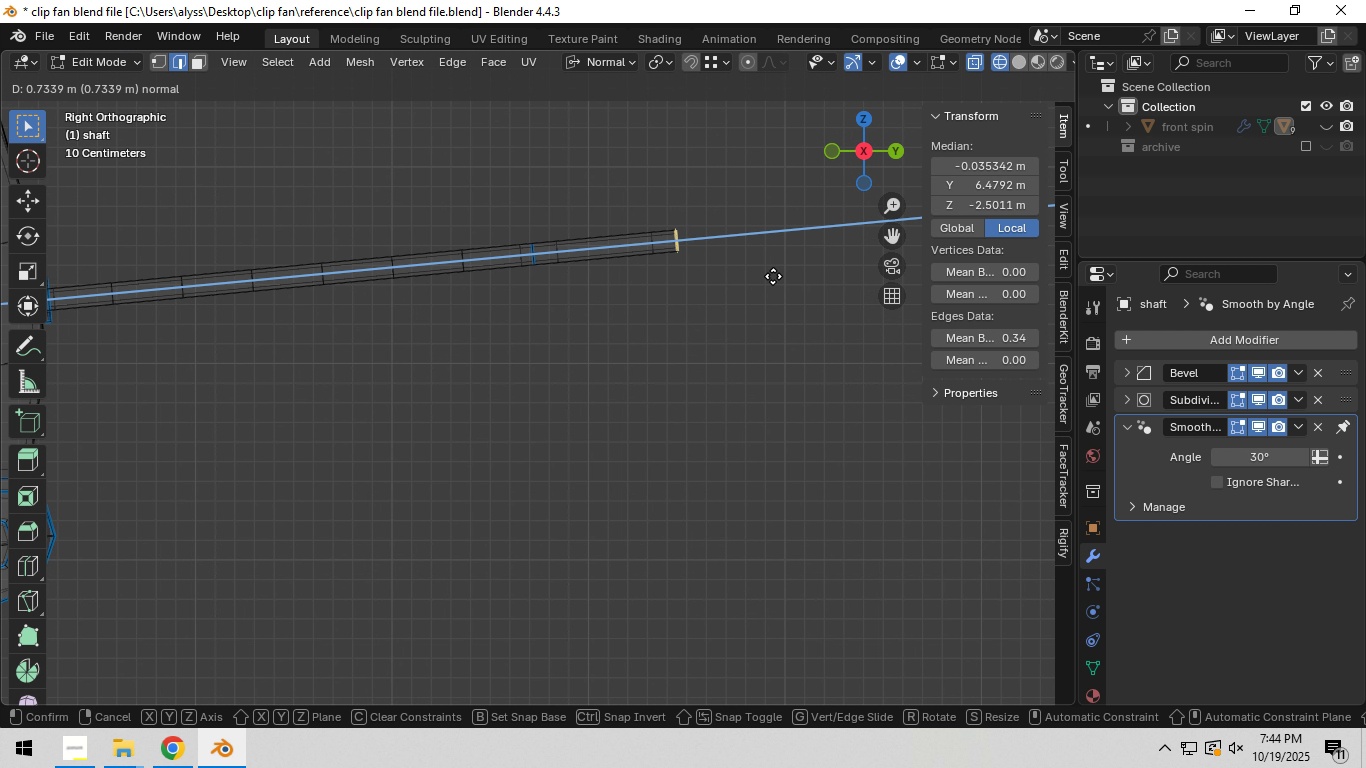 
left_click([773, 276])
 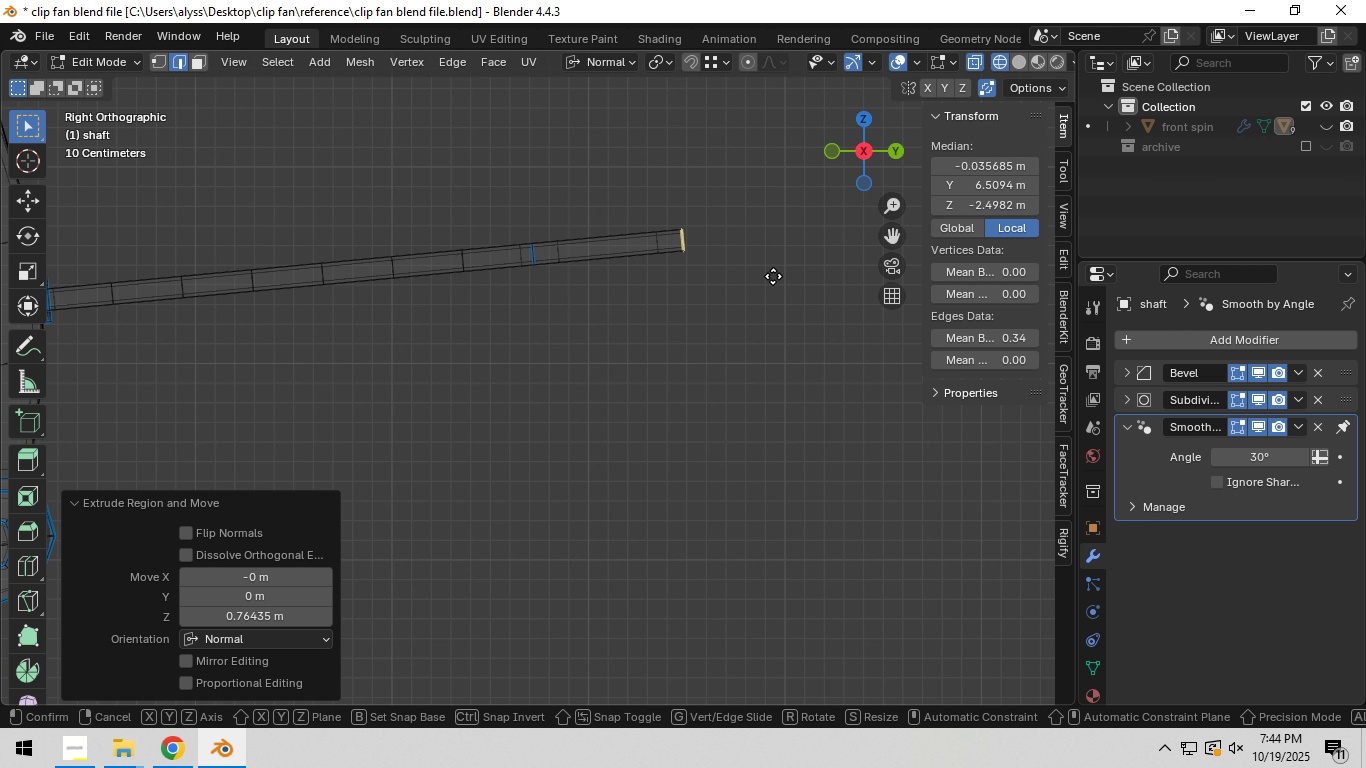 
type(gzgx)
 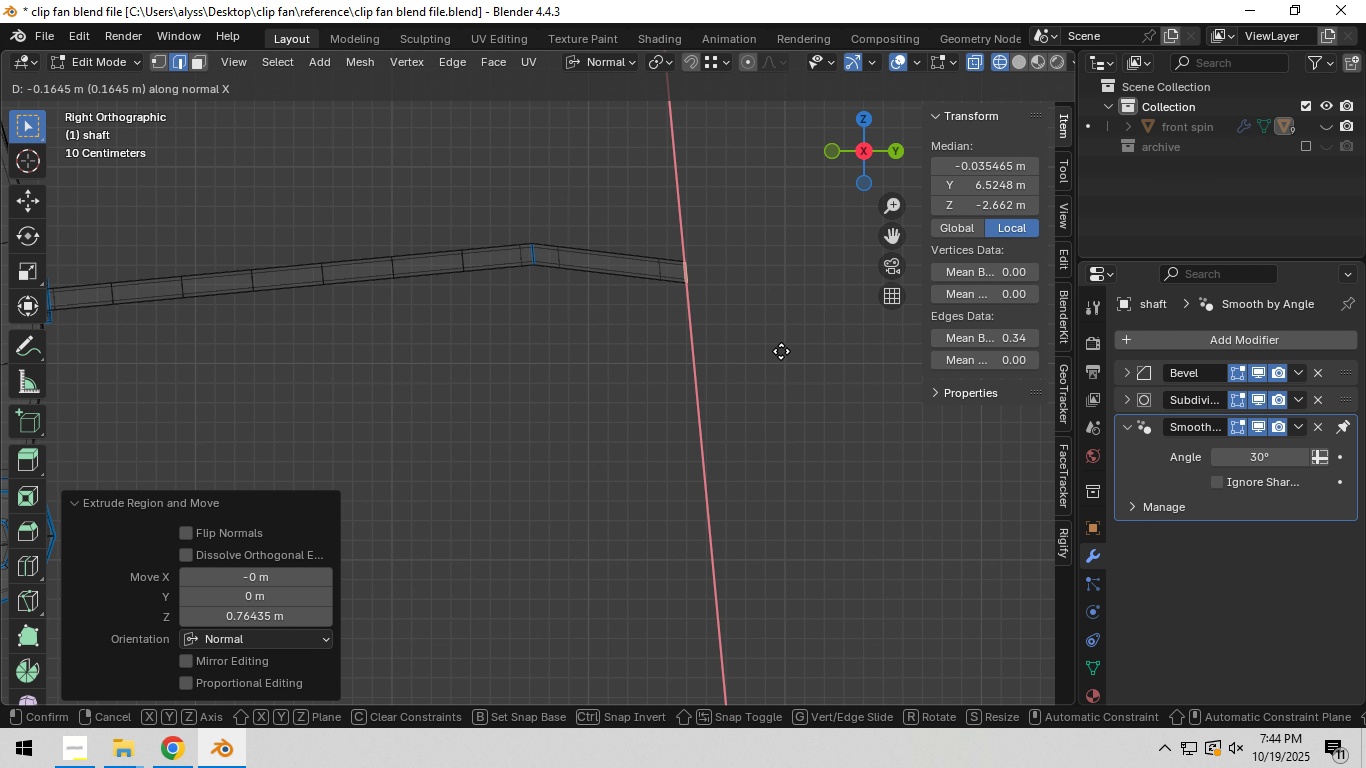 
left_click([781, 351])
 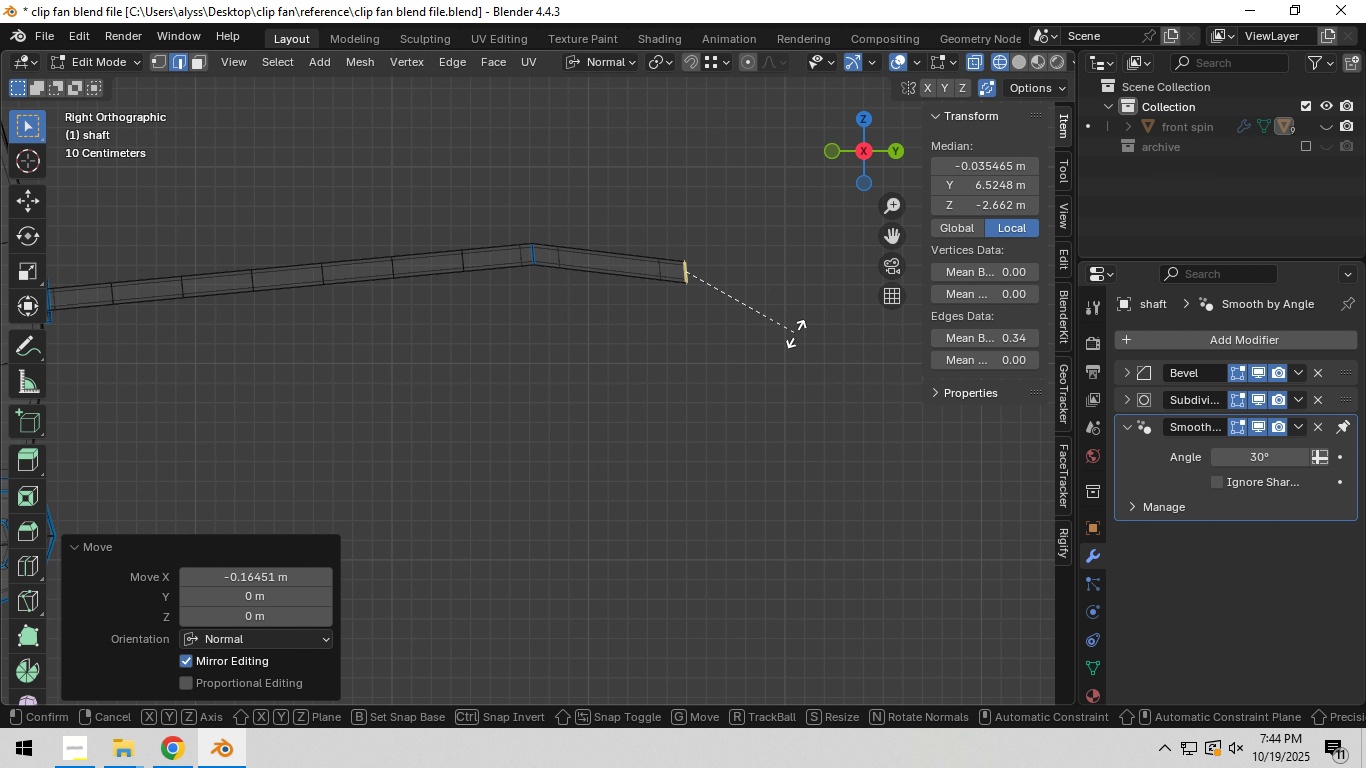 
key(R)
 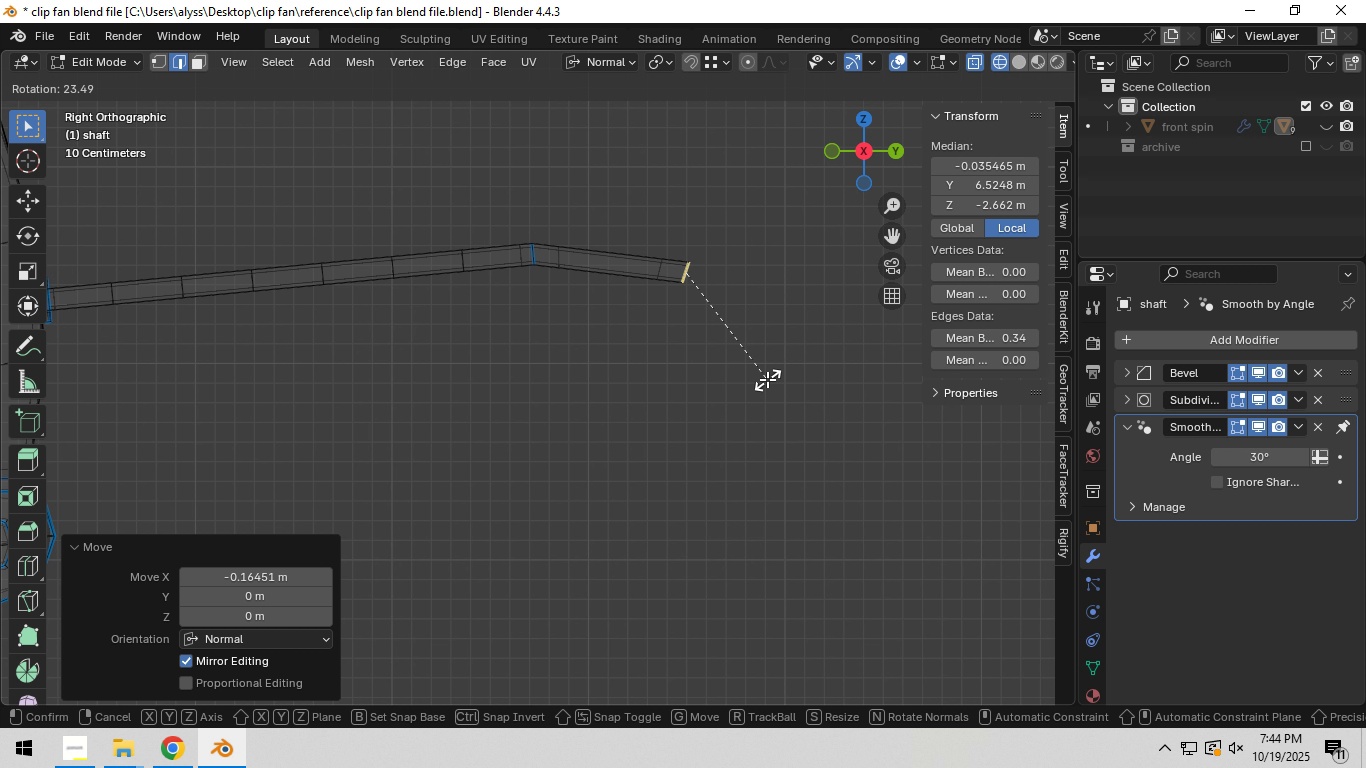 
wait(5.28)
 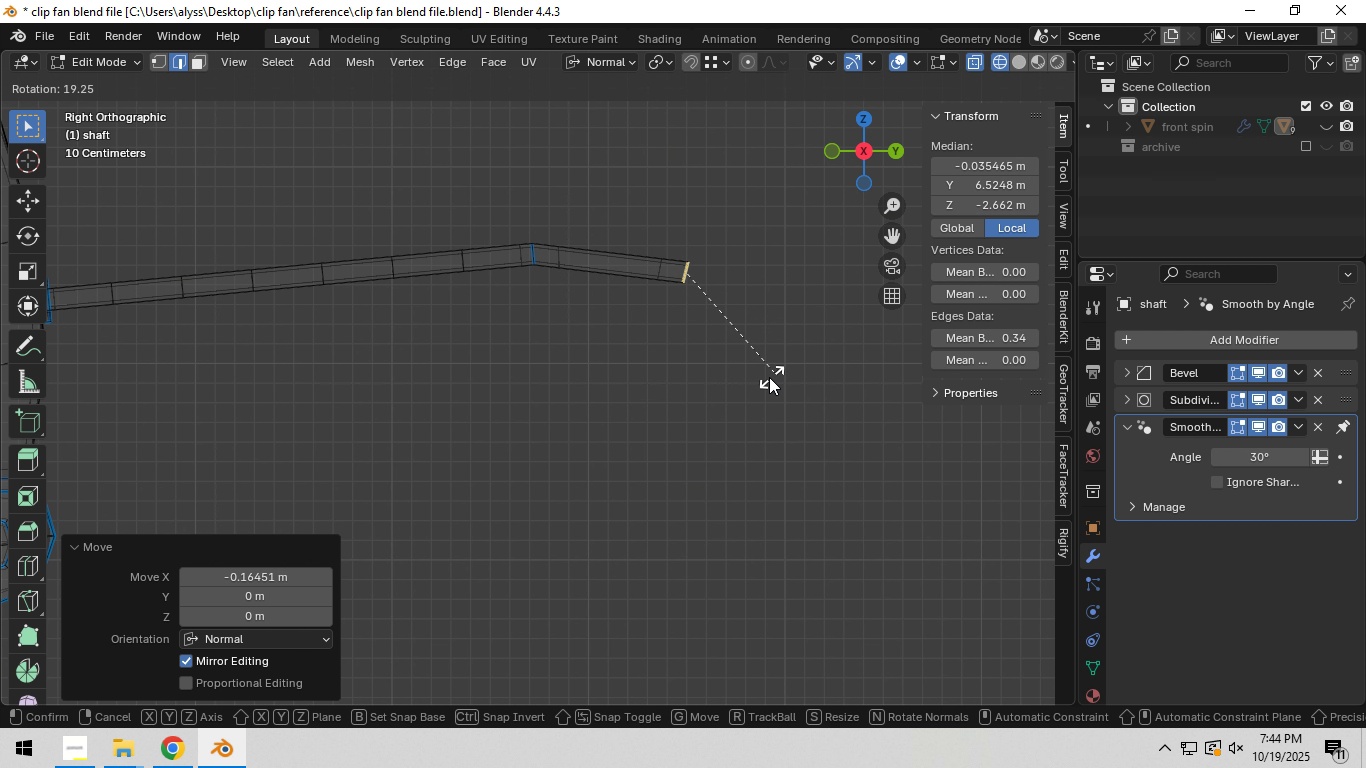 
right_click([767, 379])
 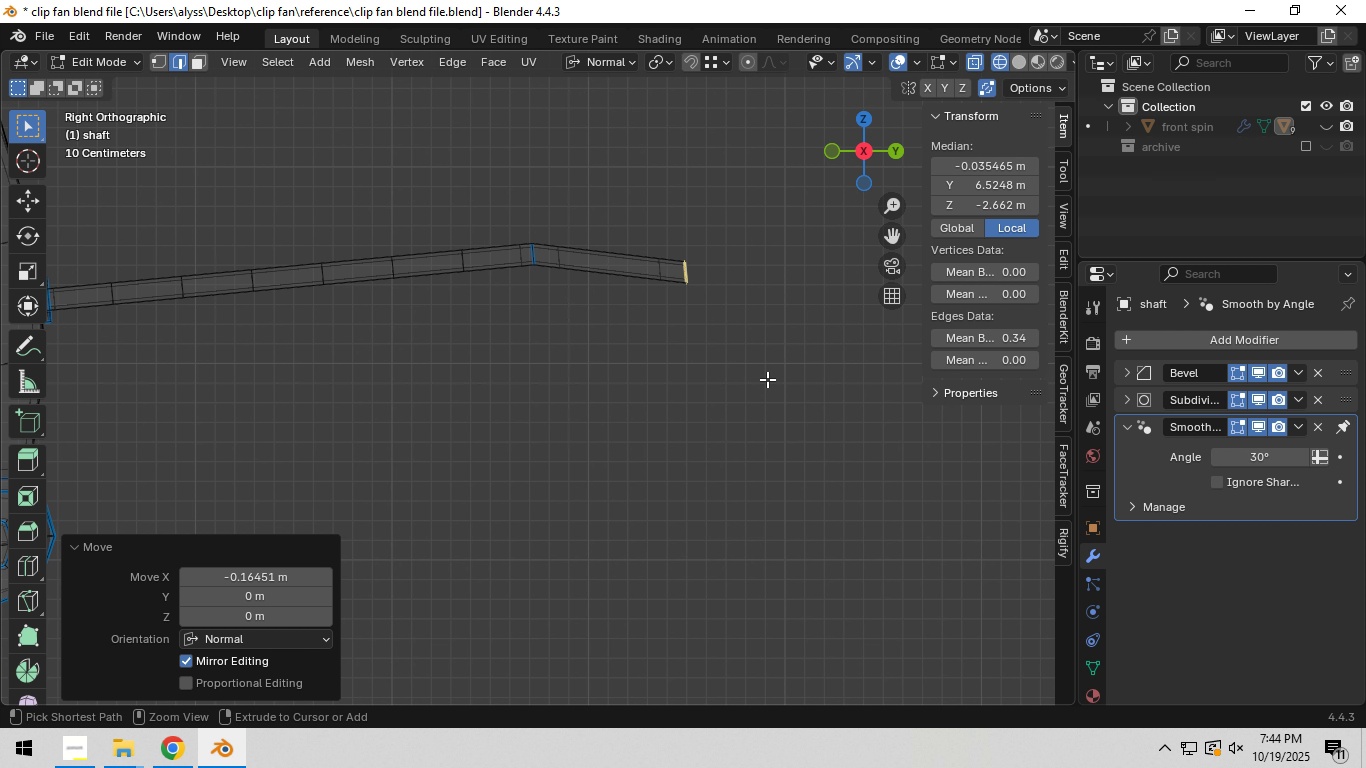 
key(Control+Z)
 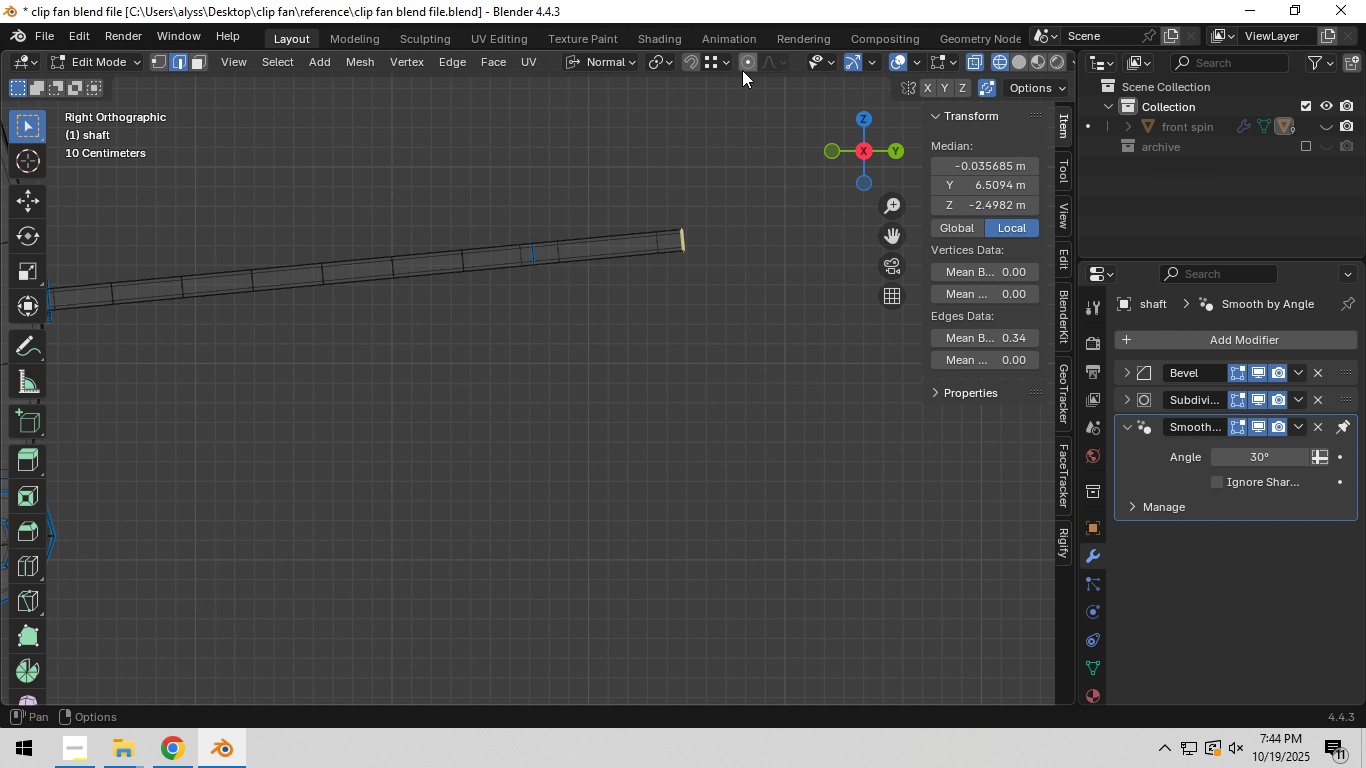 
left_click([747, 65])
 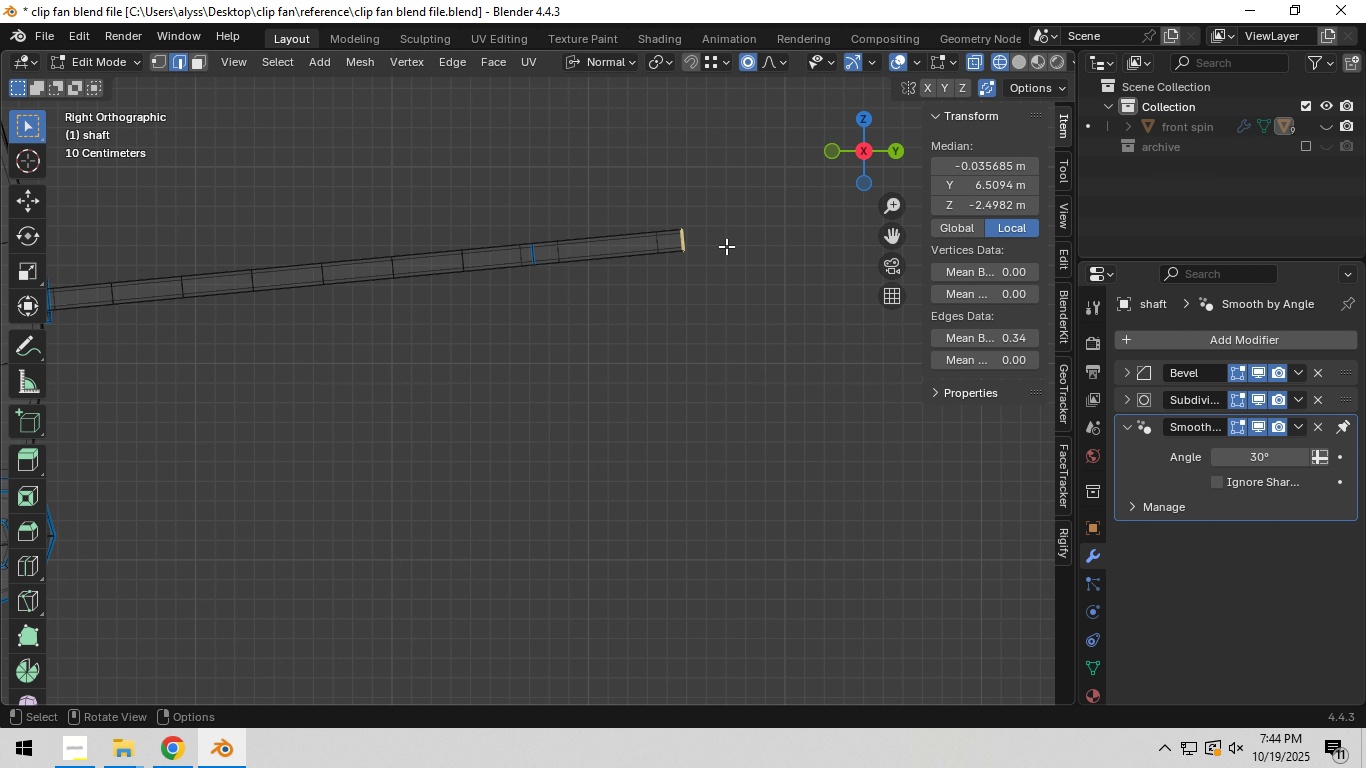 
key(G)
 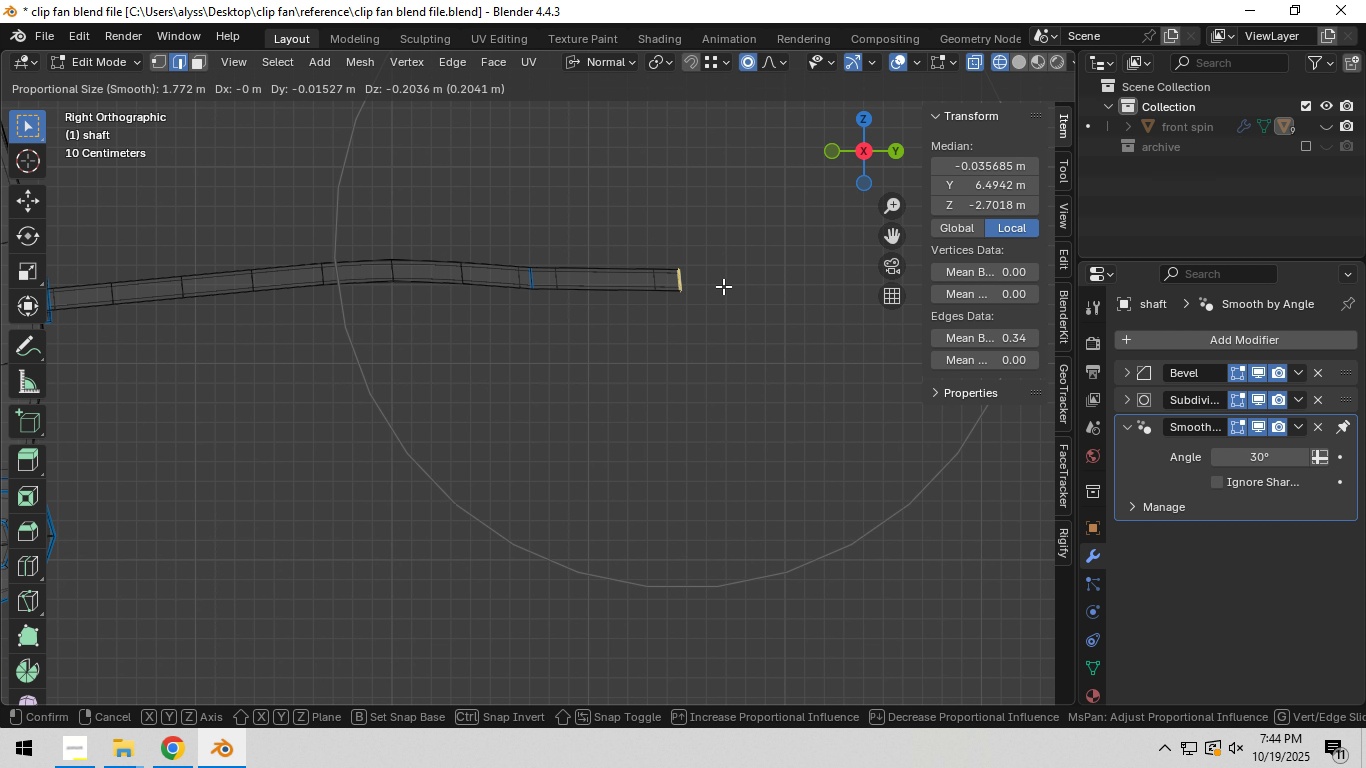 
scroll: coordinate [722, 288], scroll_direction: down, amount: 3.0
 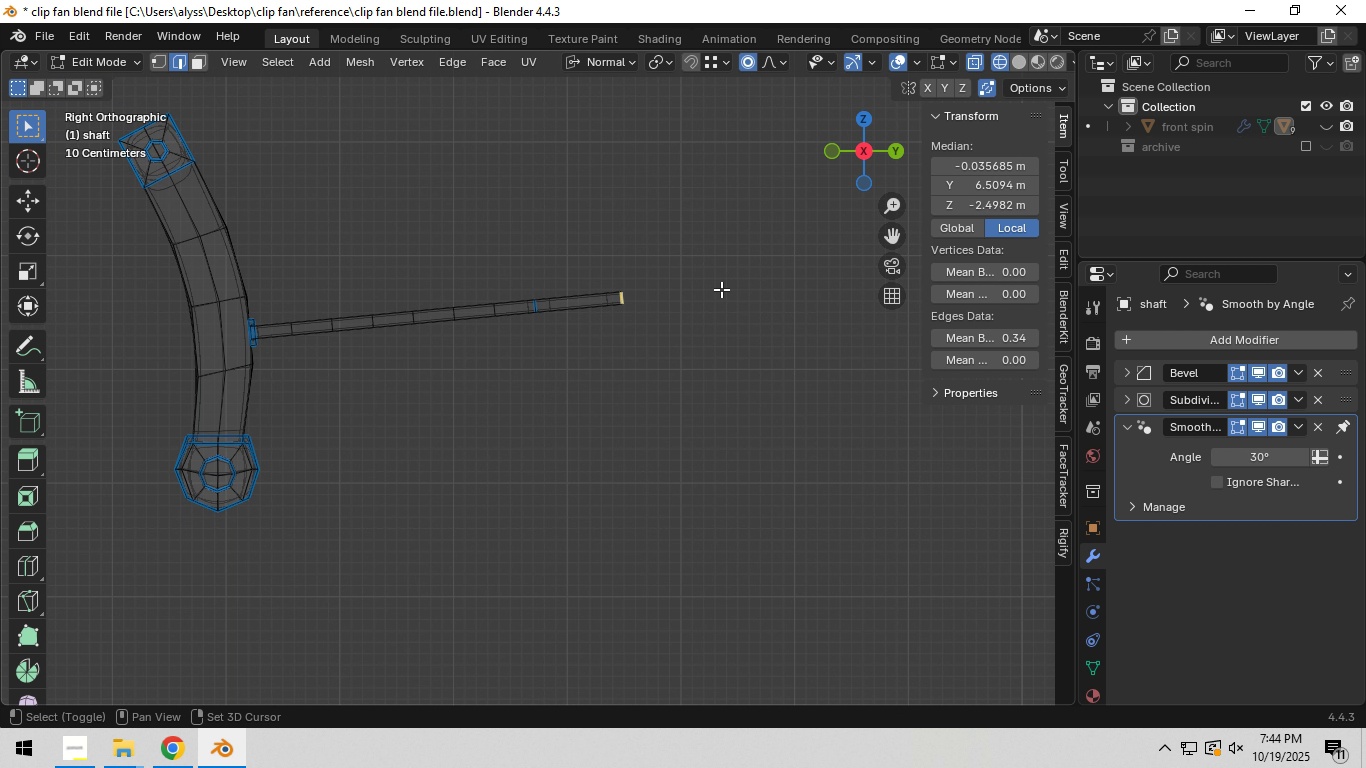 
key(Shift+ShiftLeft)
 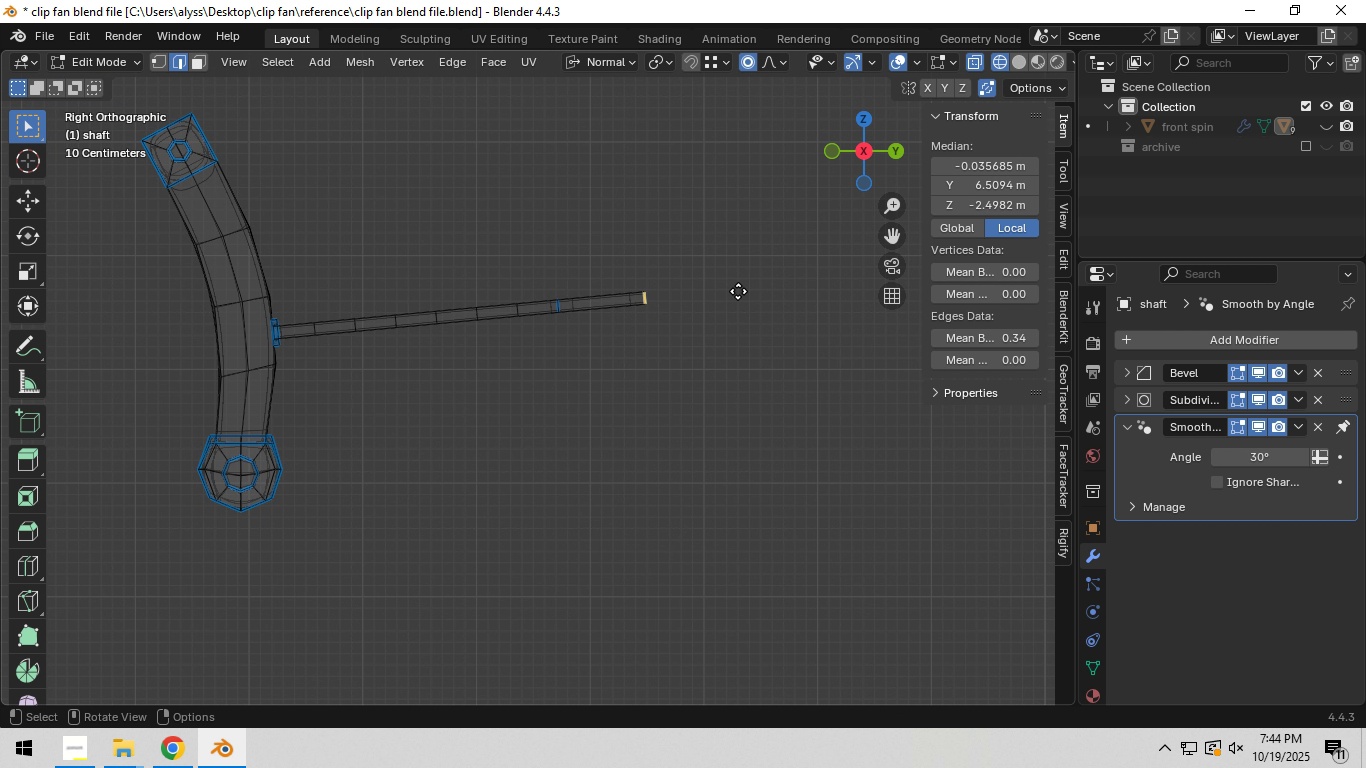 
key(G)
 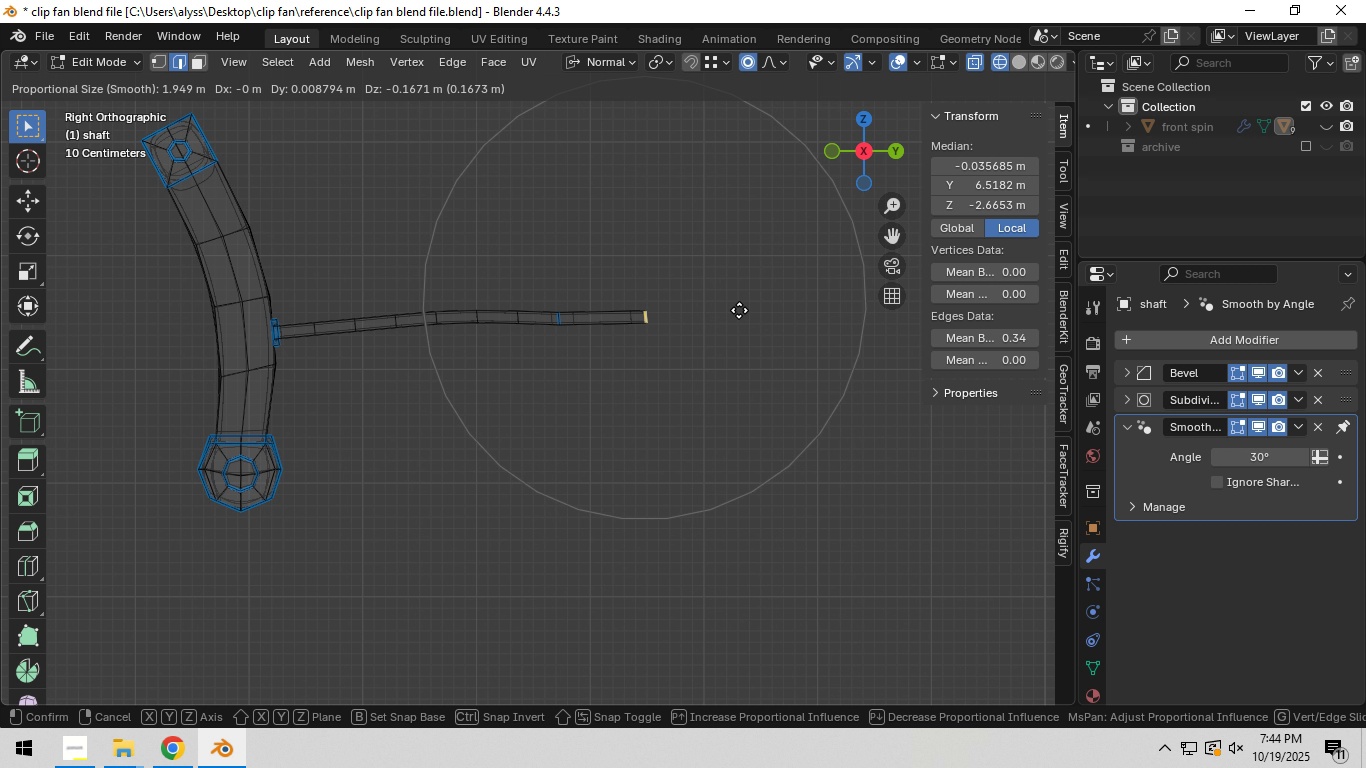 
scroll: coordinate [739, 310], scroll_direction: down, amount: 5.0
 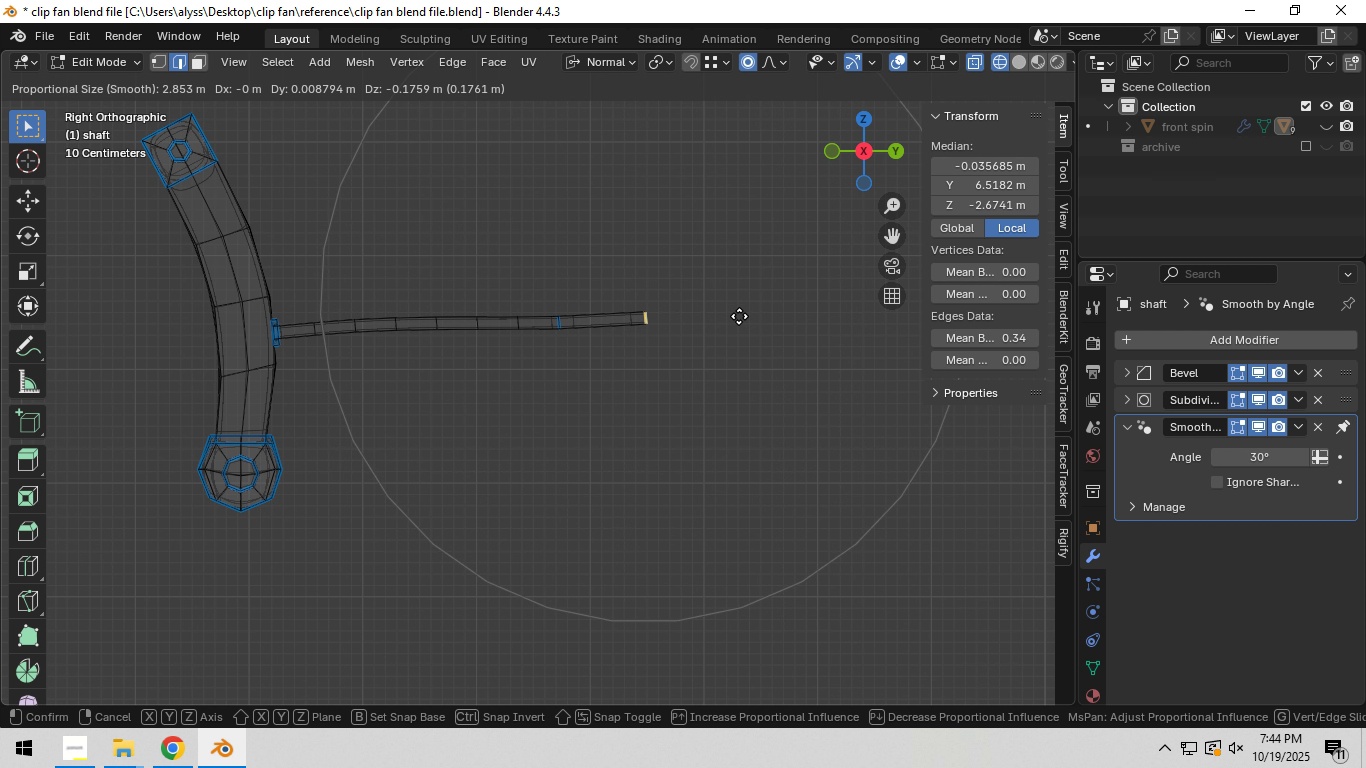 
left_click([739, 333])
 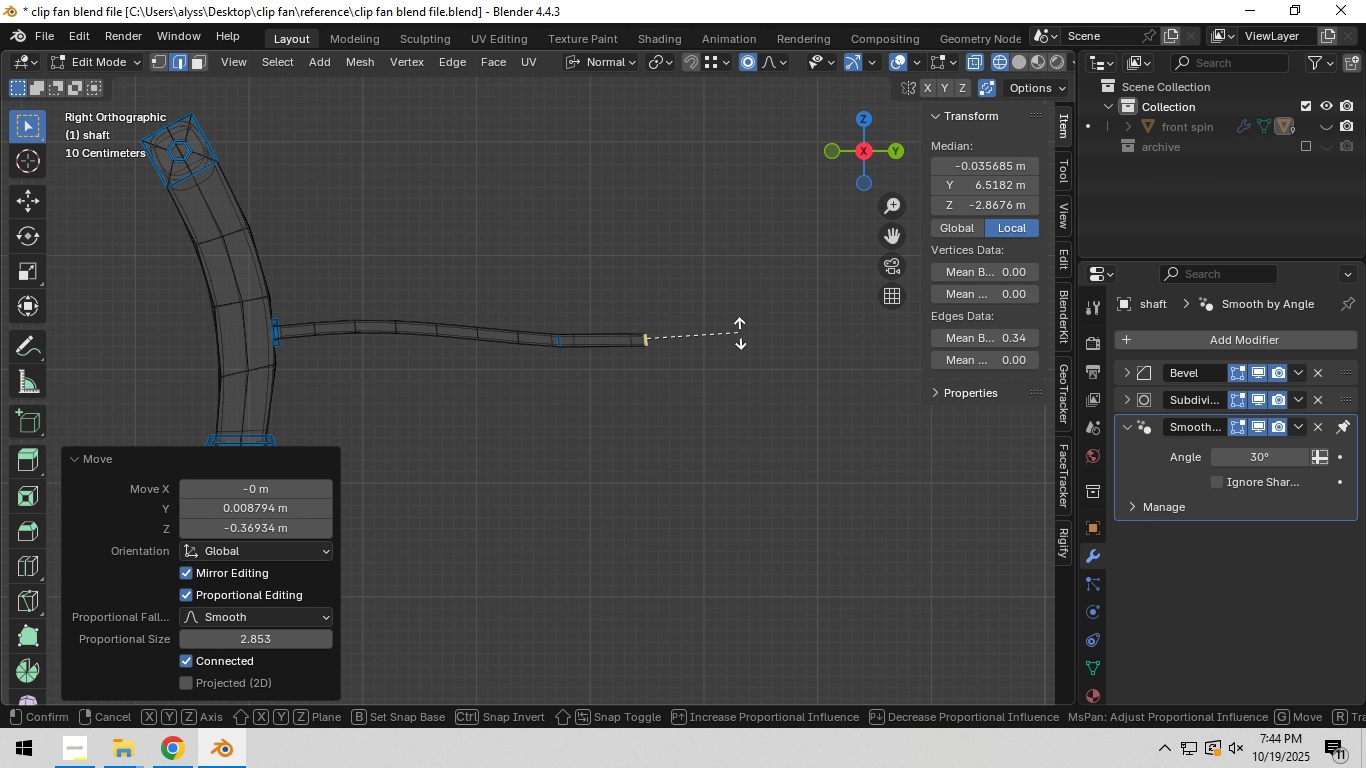 
key(R)
 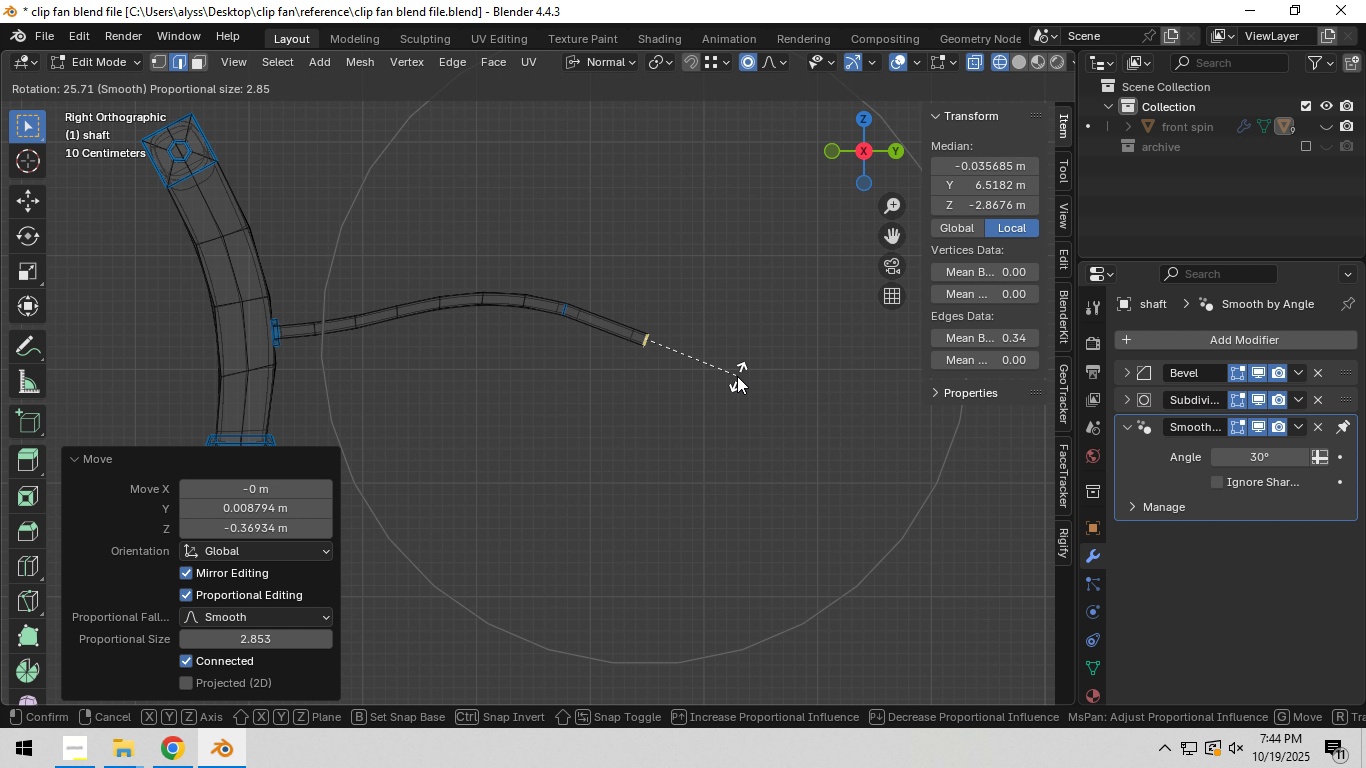 
left_click([737, 376])
 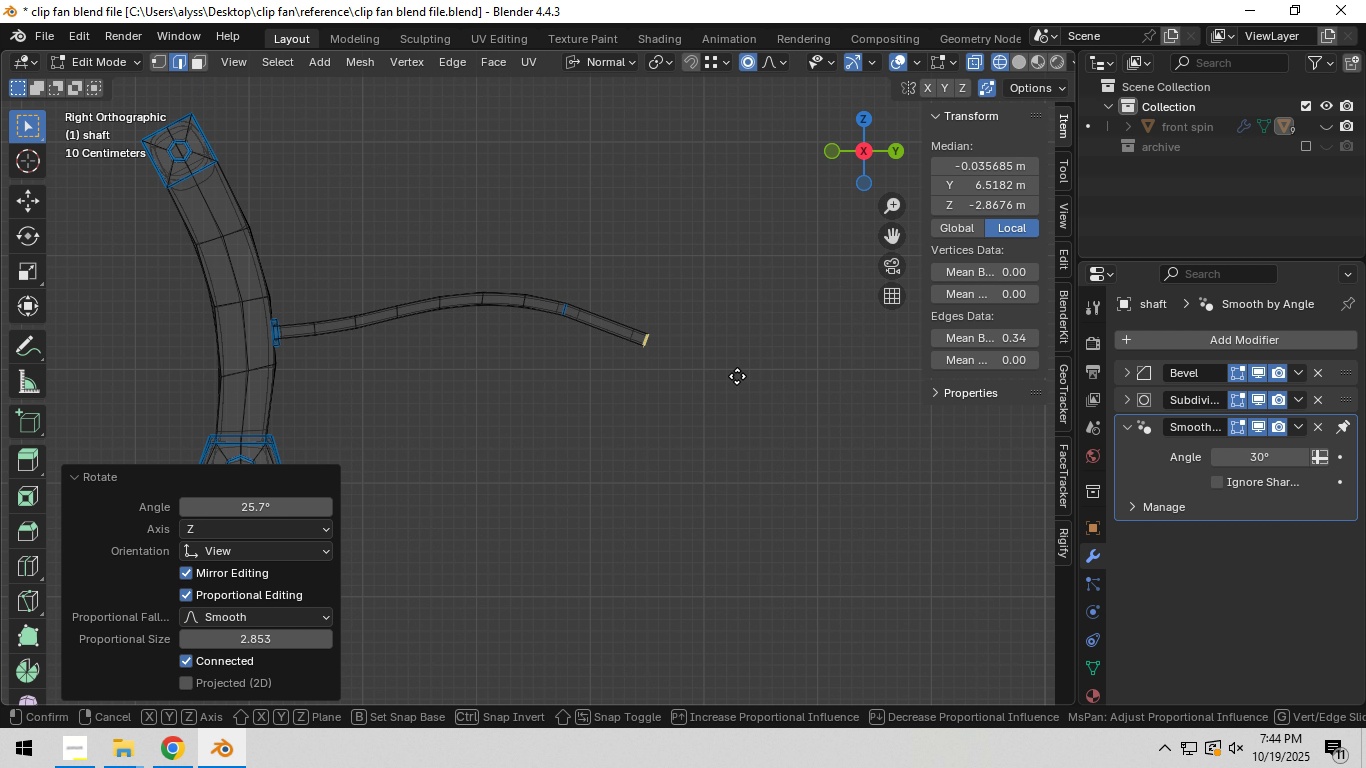 
key(G)
 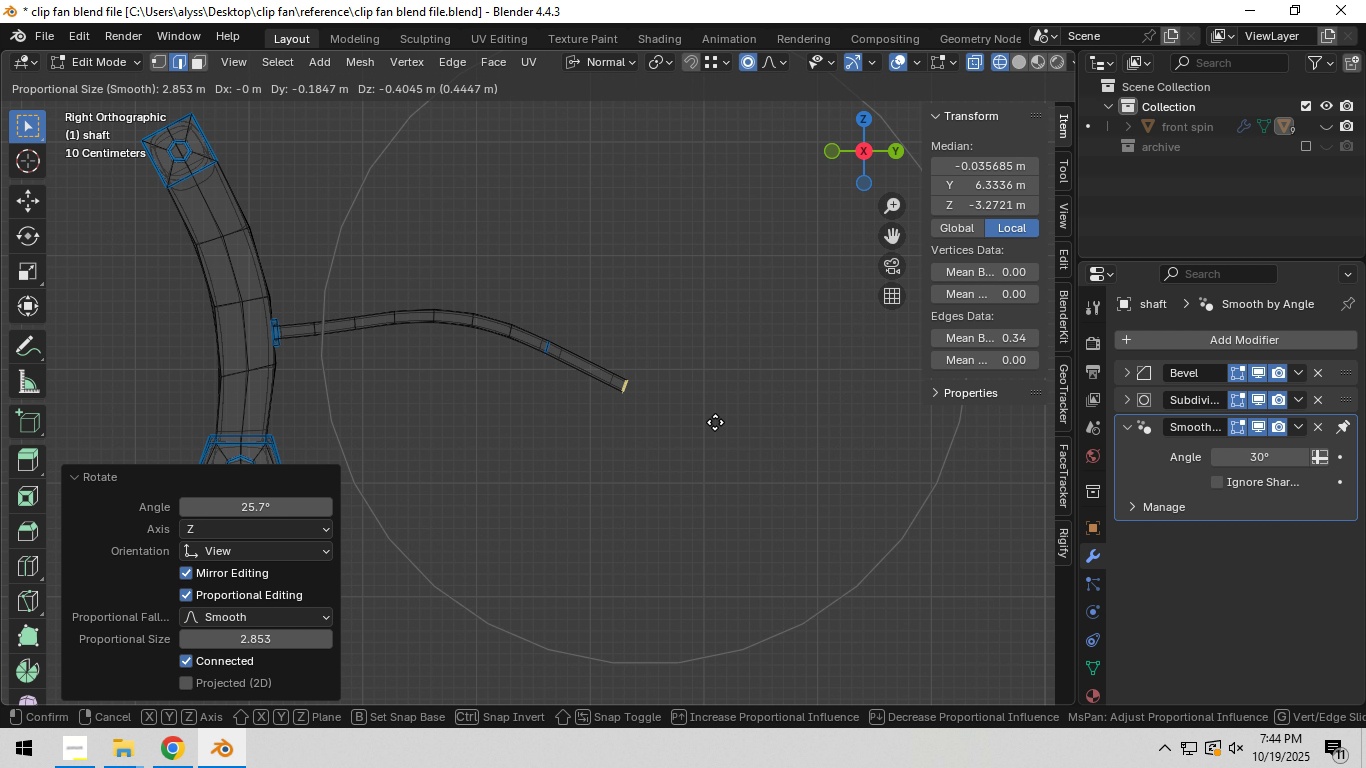 
left_click([715, 423])
 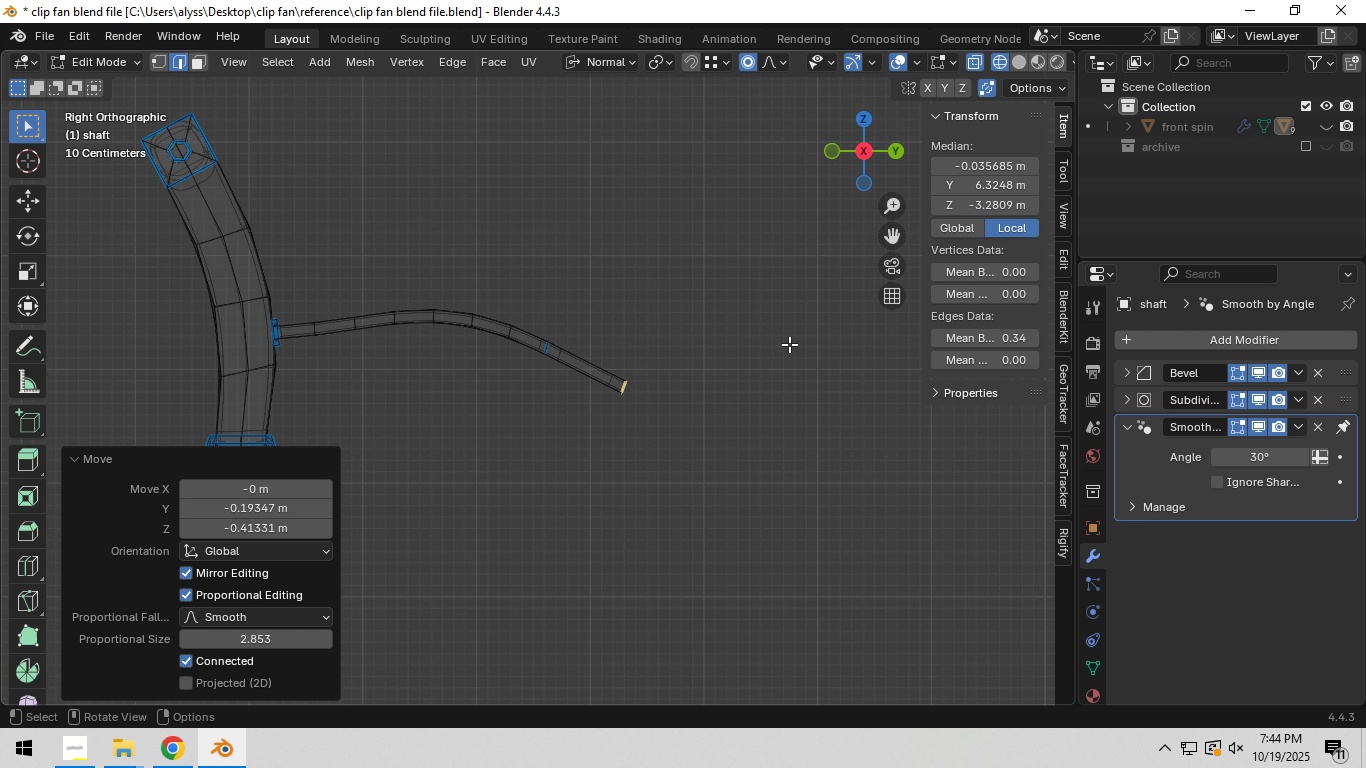 
key(R)
 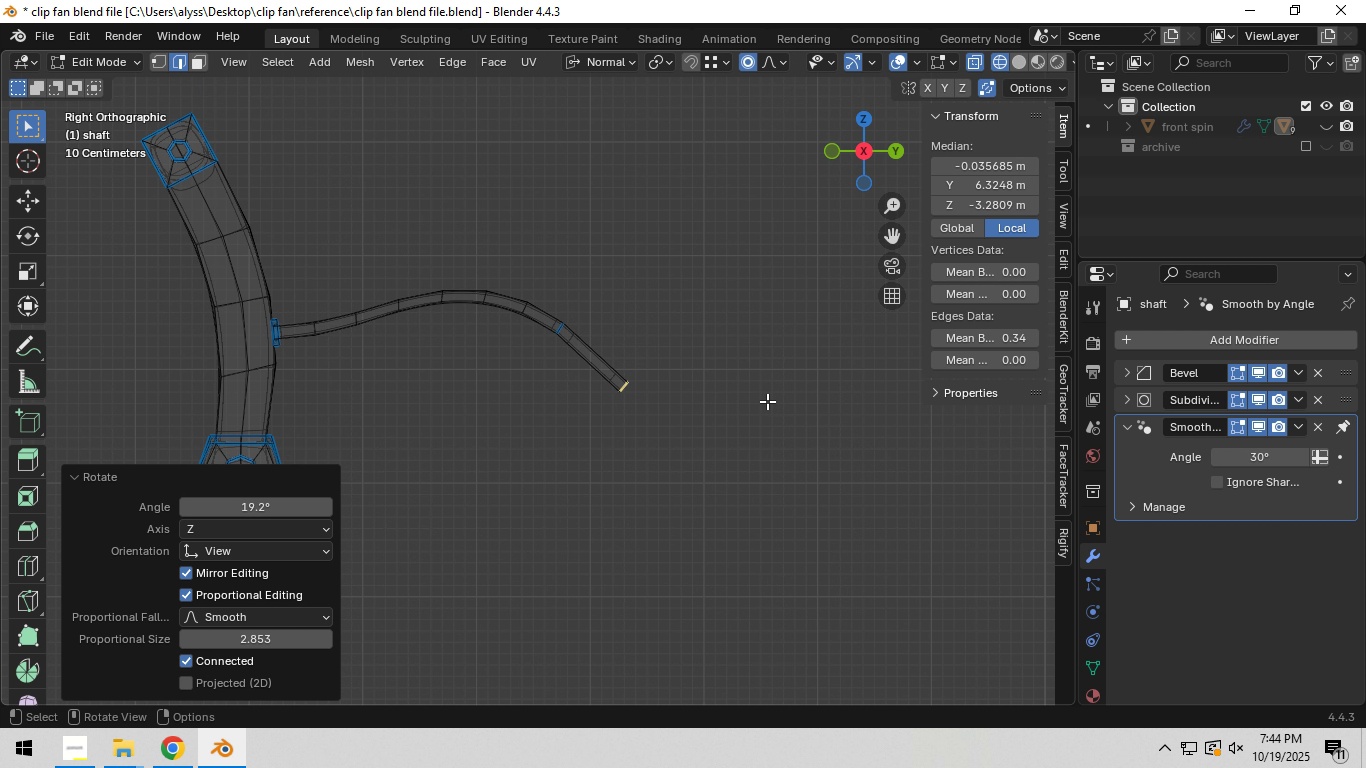 
left_click([767, 401])
 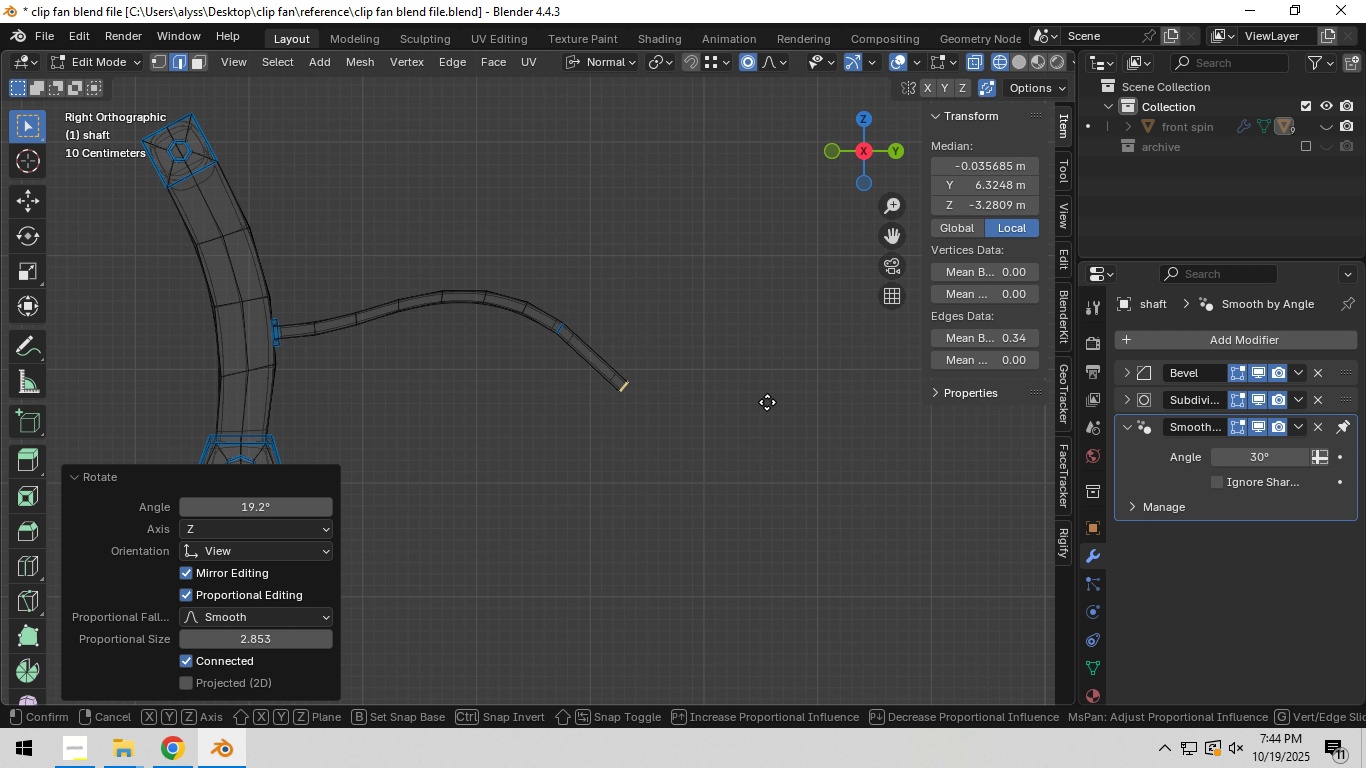 
key(G)
 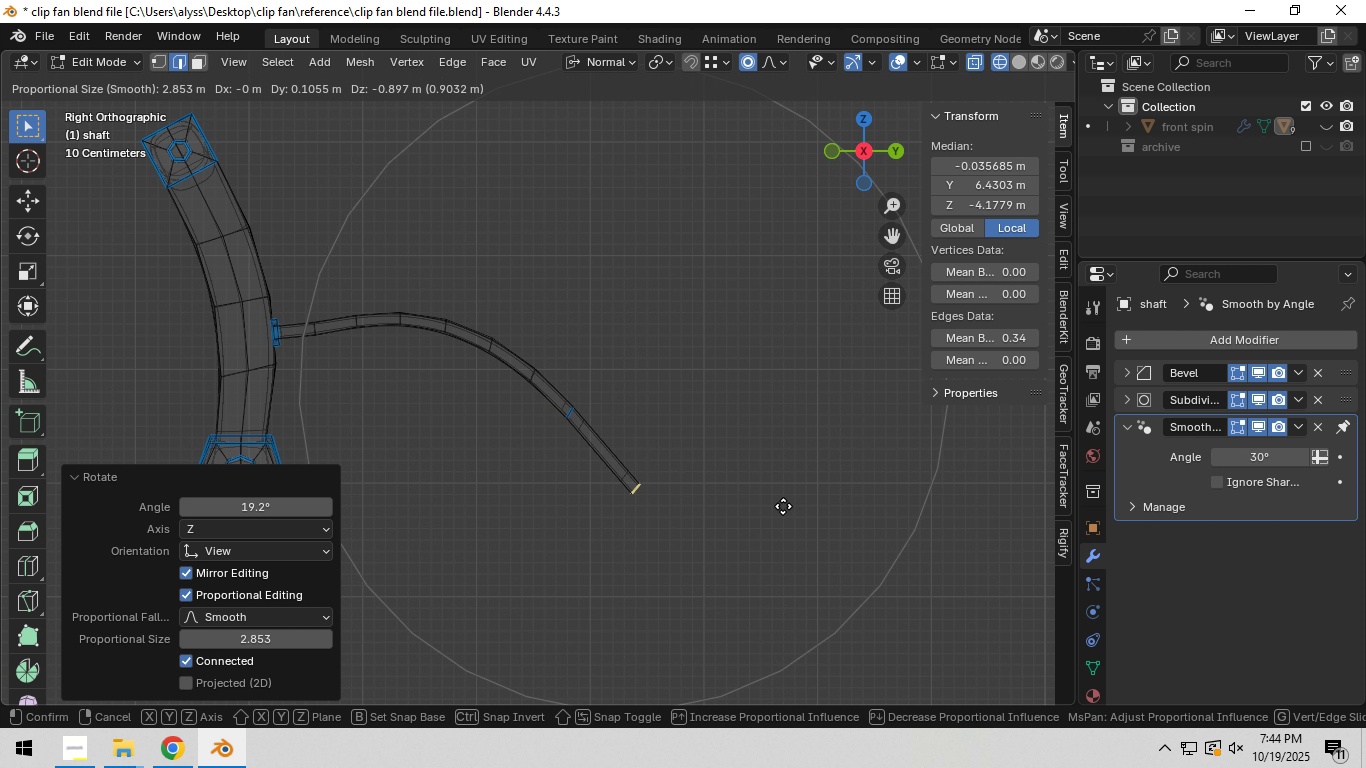 
left_click([783, 507])
 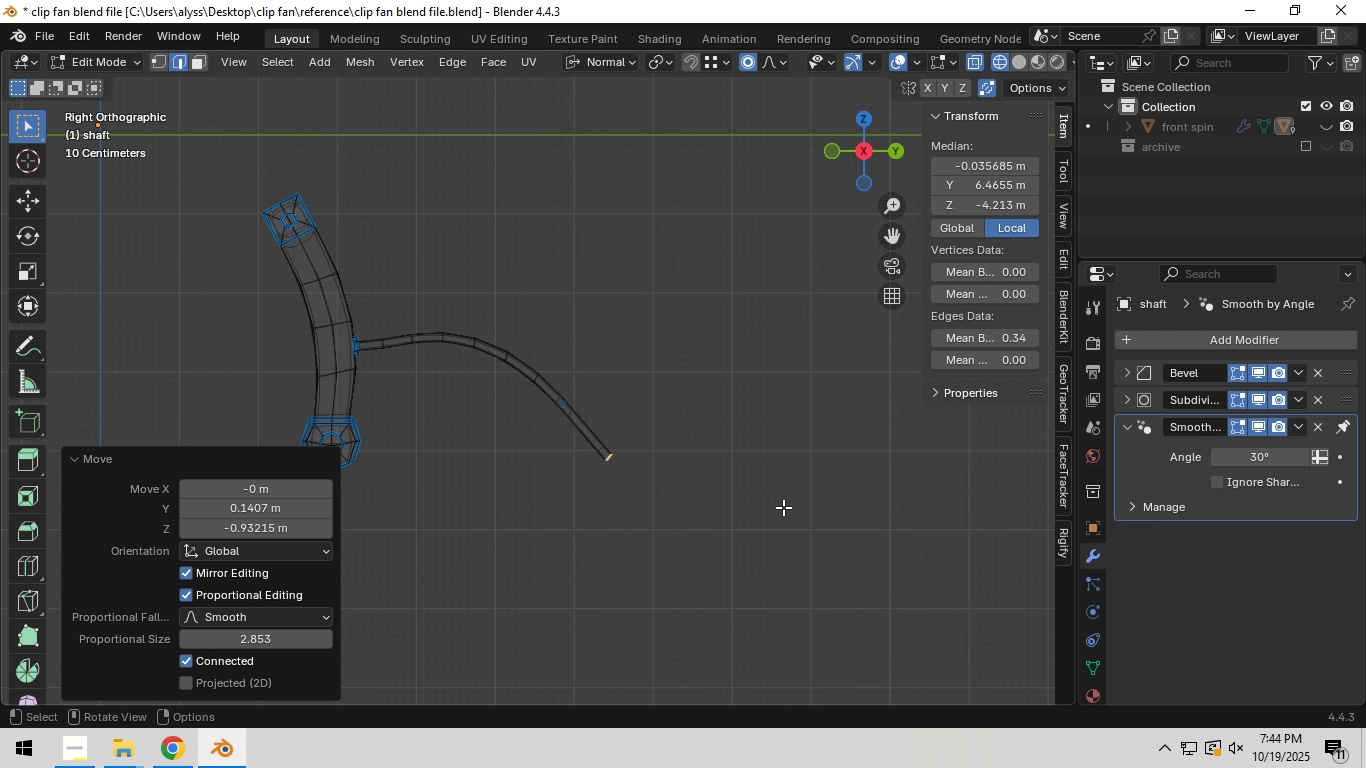 
scroll: coordinate [783, 507], scroll_direction: down, amount: 3.0
 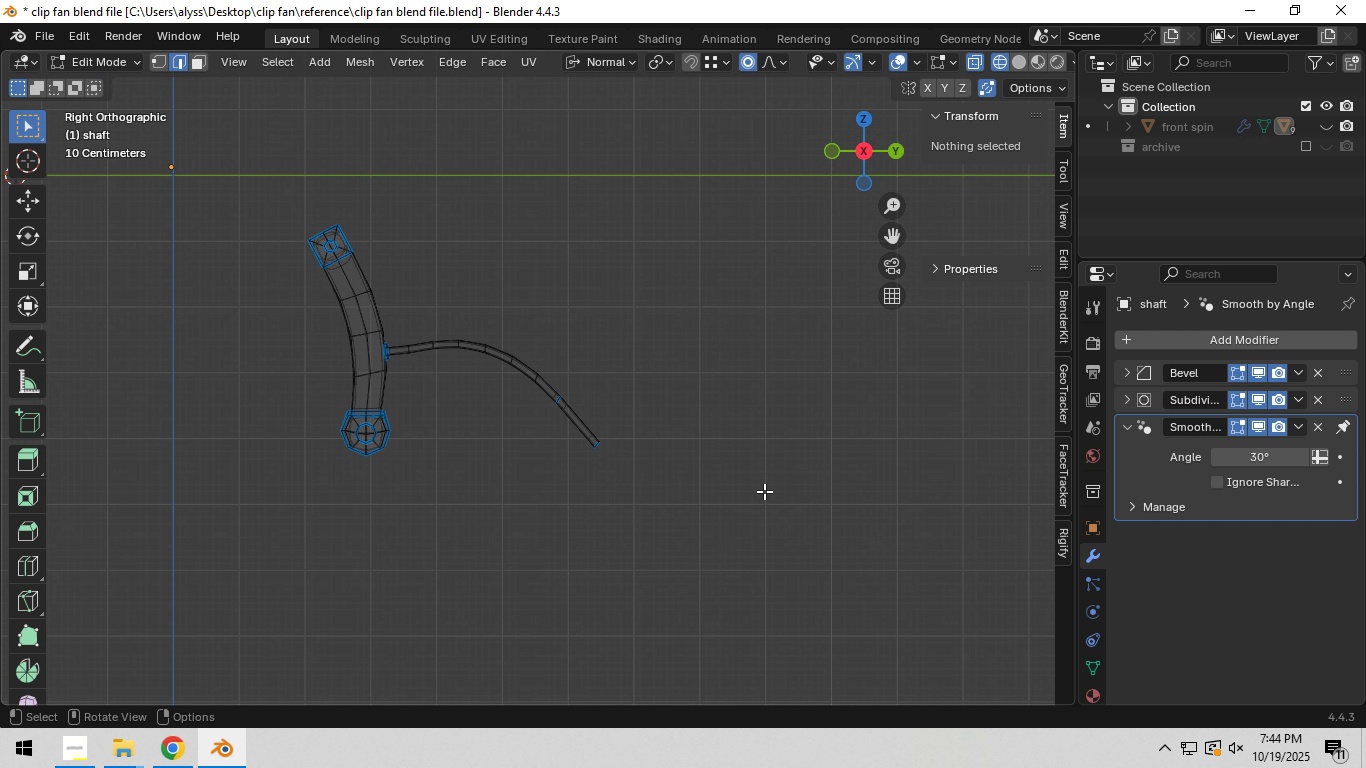 
left_click([764, 491])
 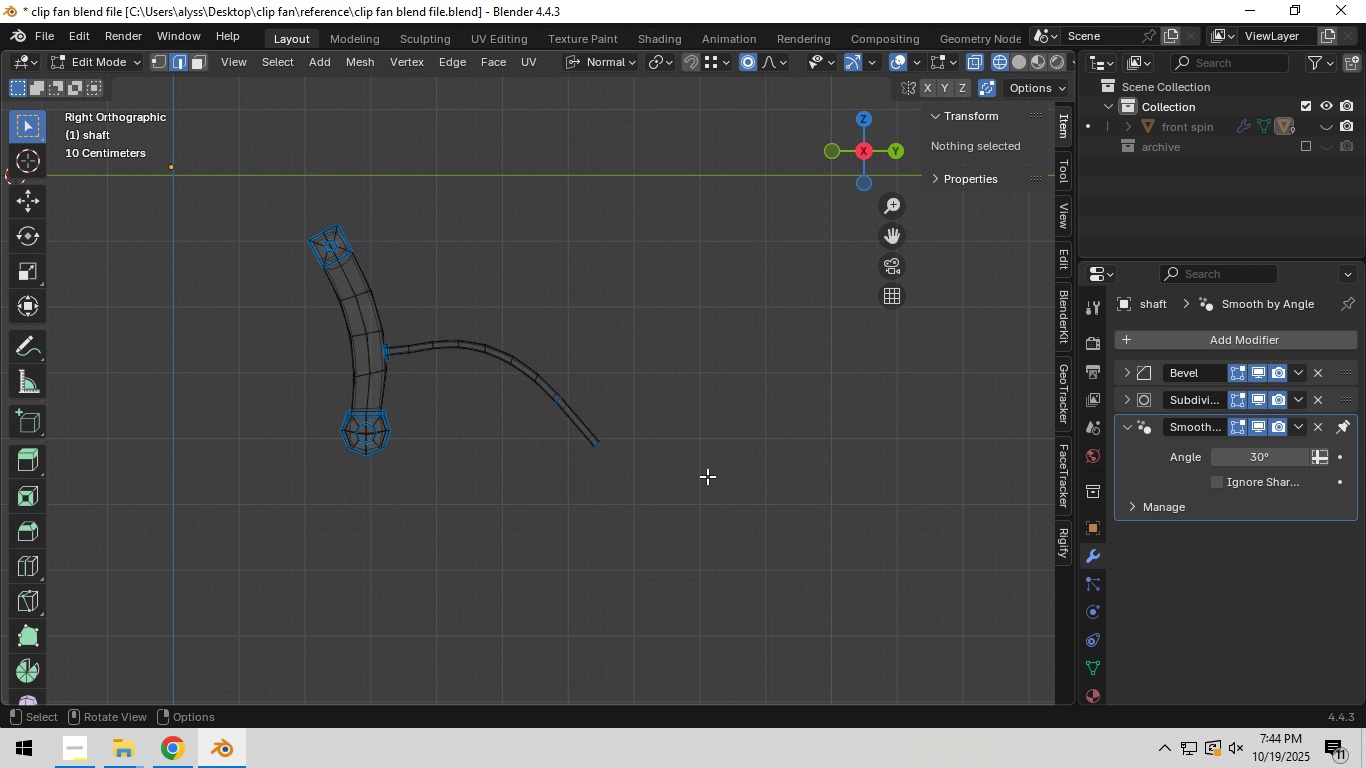 
key(Z)
 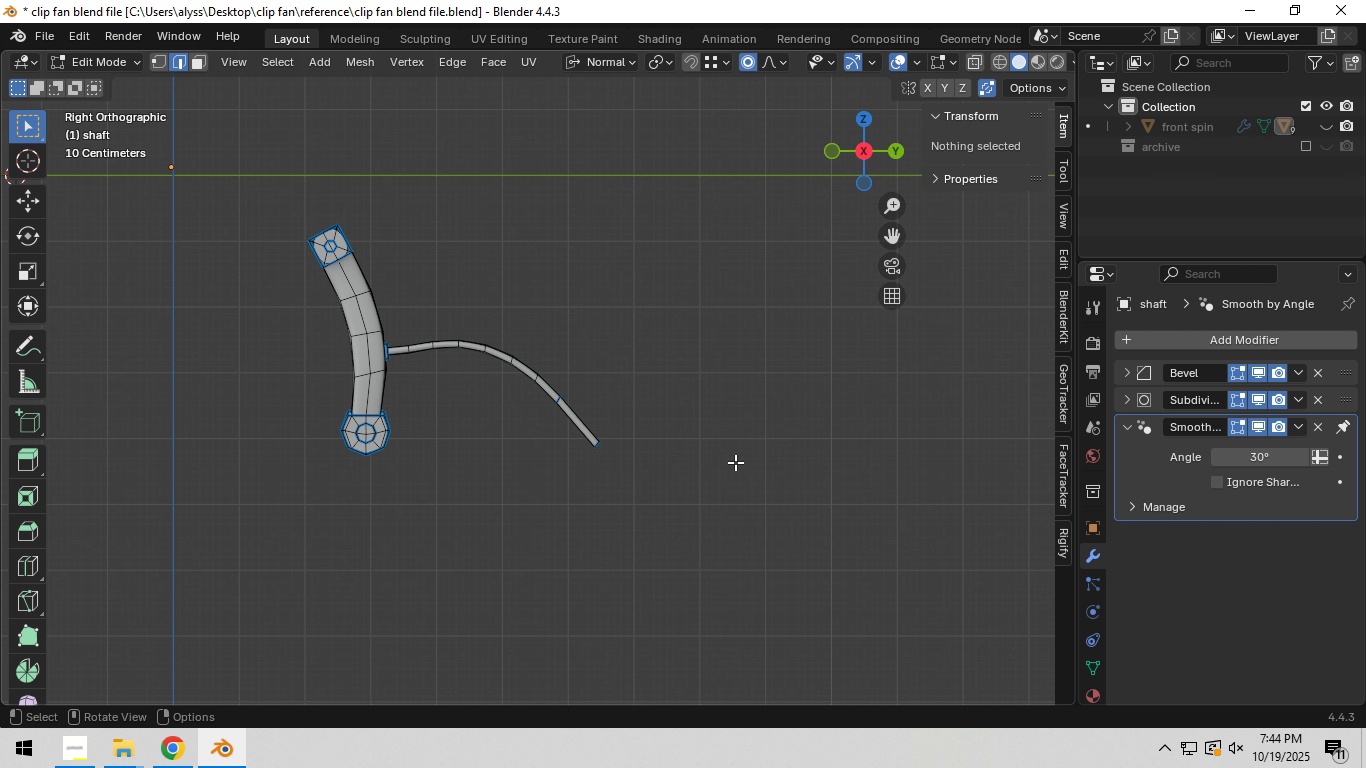 
left_click([735, 461])
 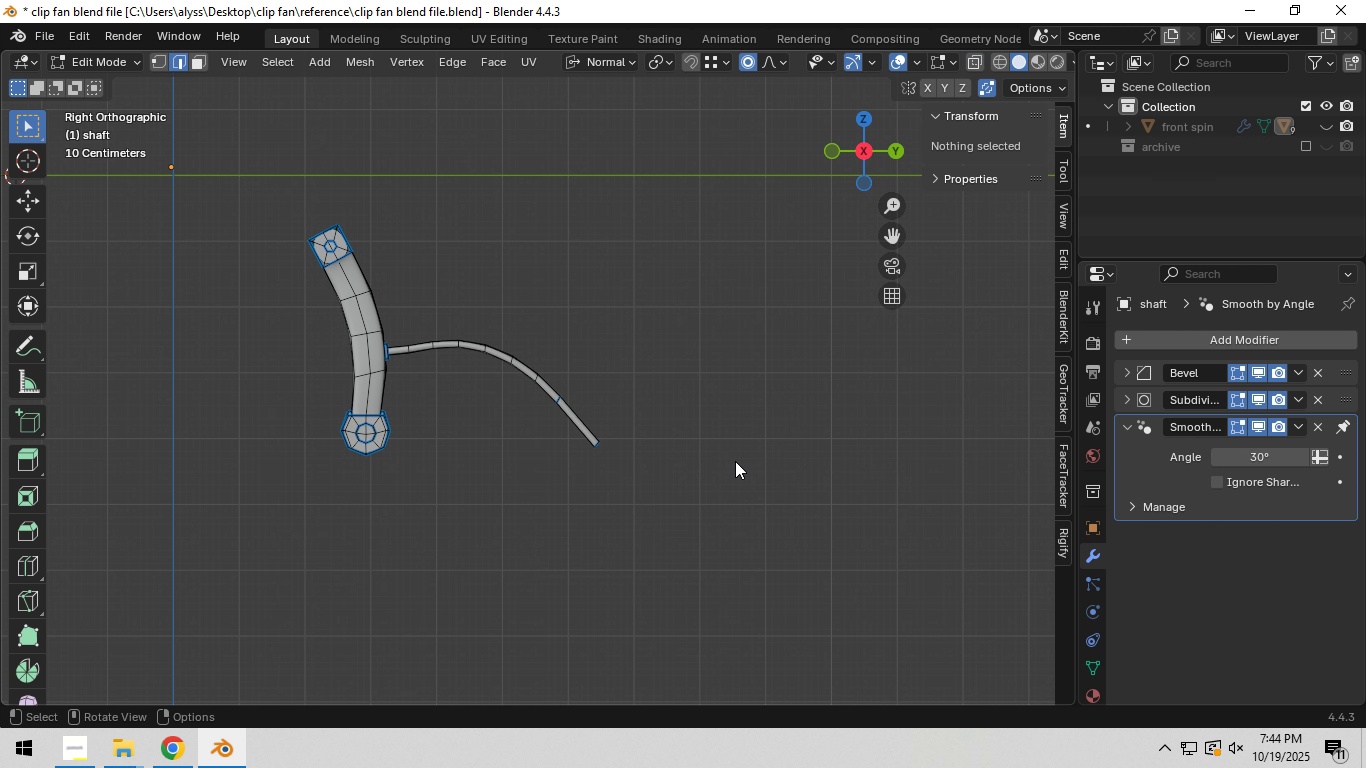 
key(Tab)
 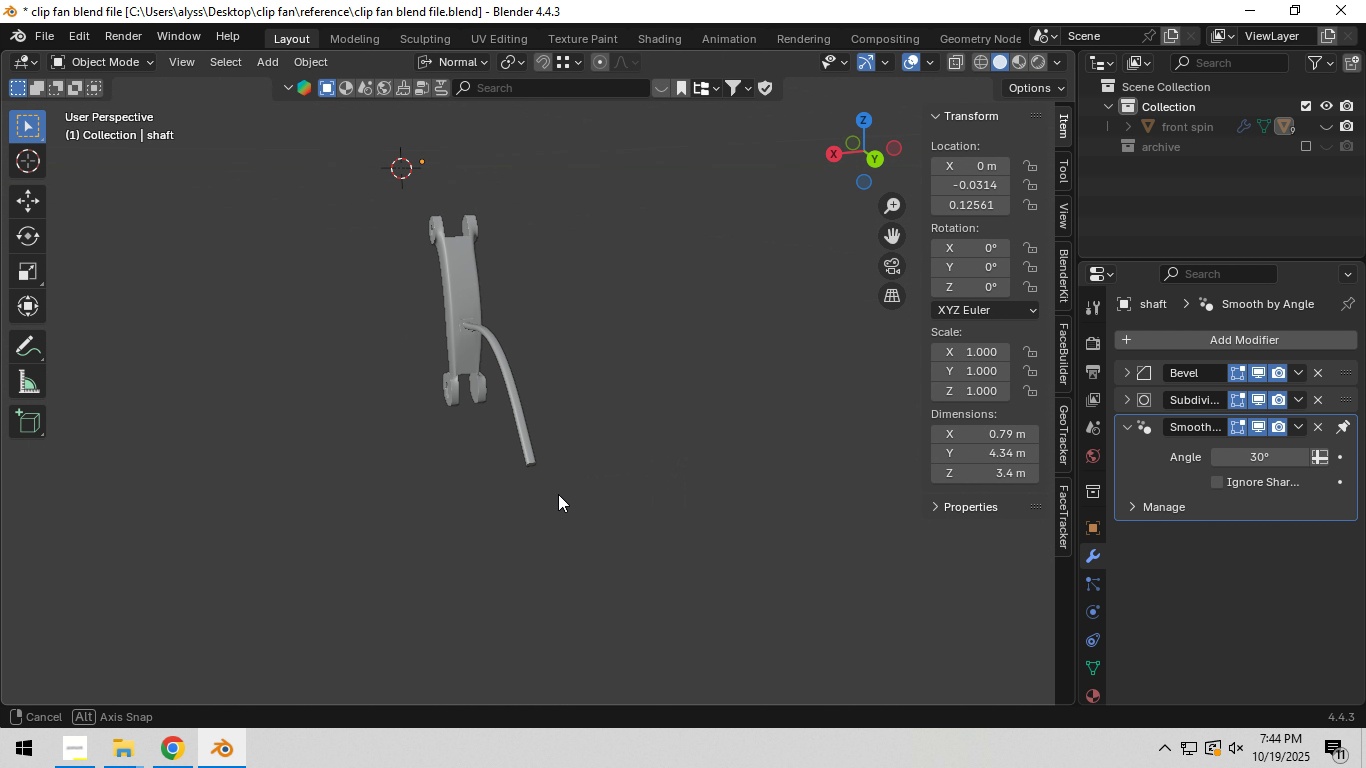 
key(Control+S)
 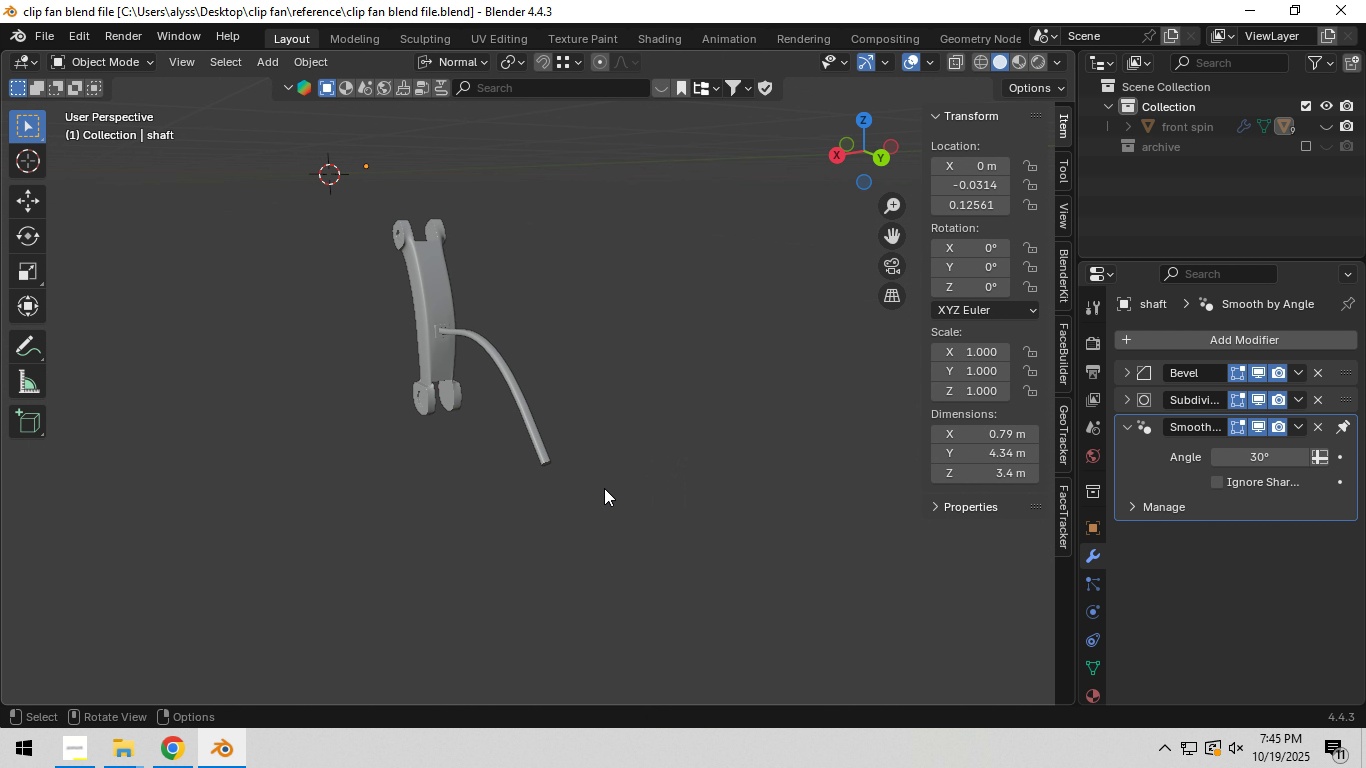 
wait(7.03)
 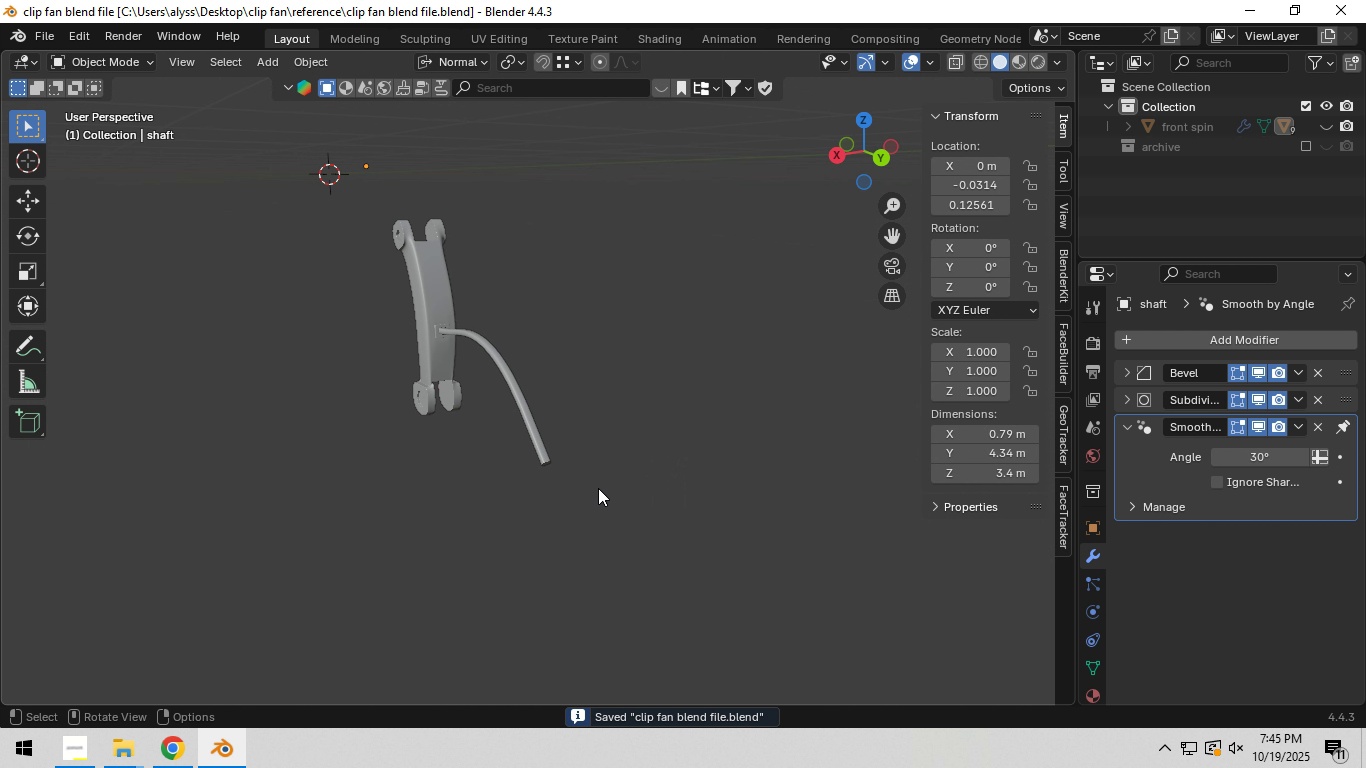 
left_click([1233, 760])
 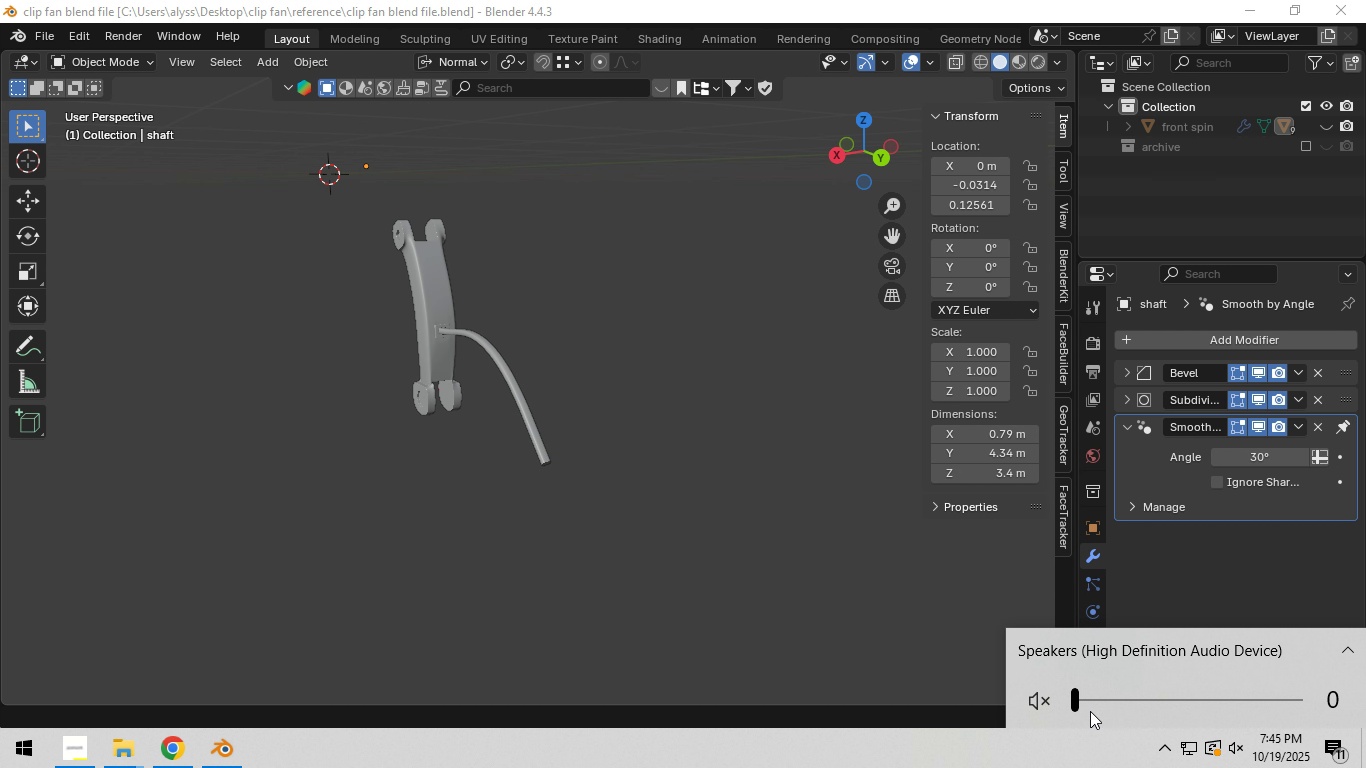 
left_click_drag(start_coordinate=[1082, 710], to_coordinate=[1206, 710])
 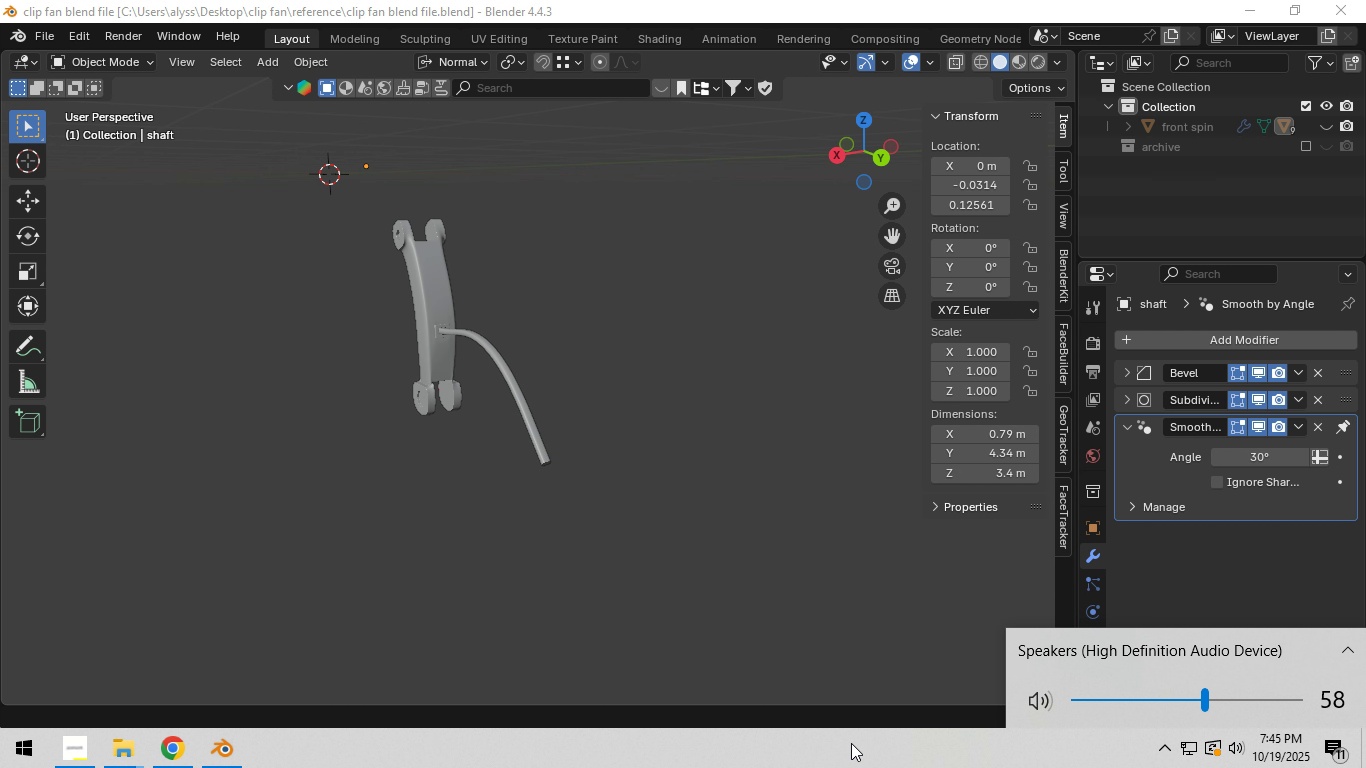 
left_click([848, 743])
 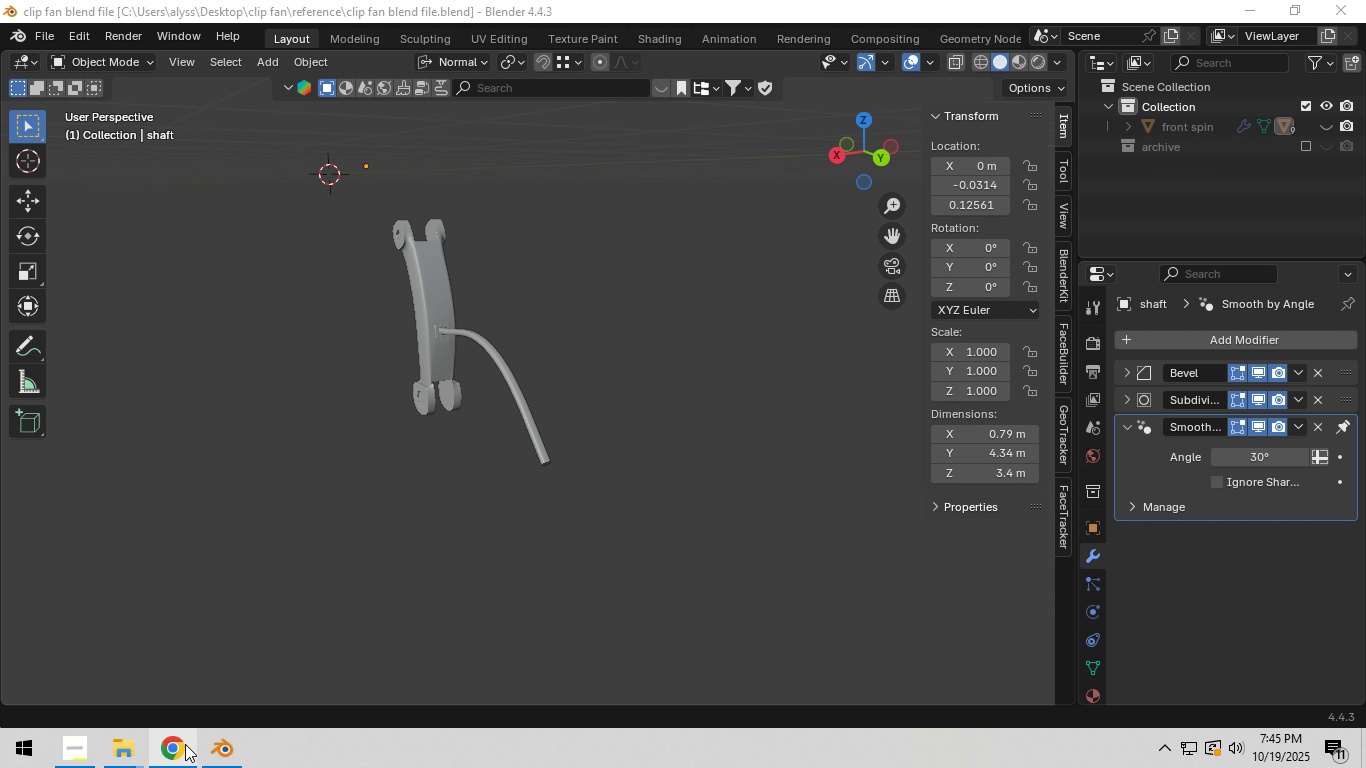 
left_click([185, 744])
 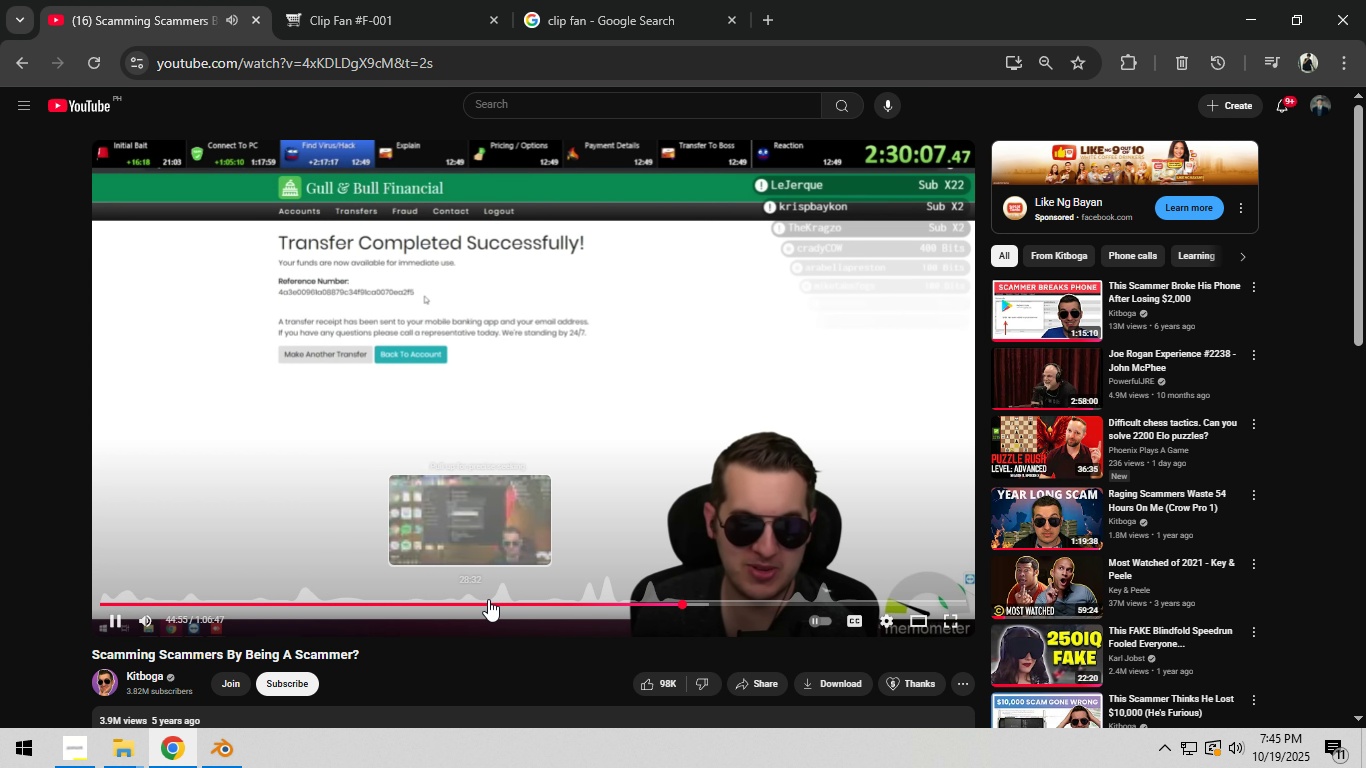 
left_click([488, 599])
 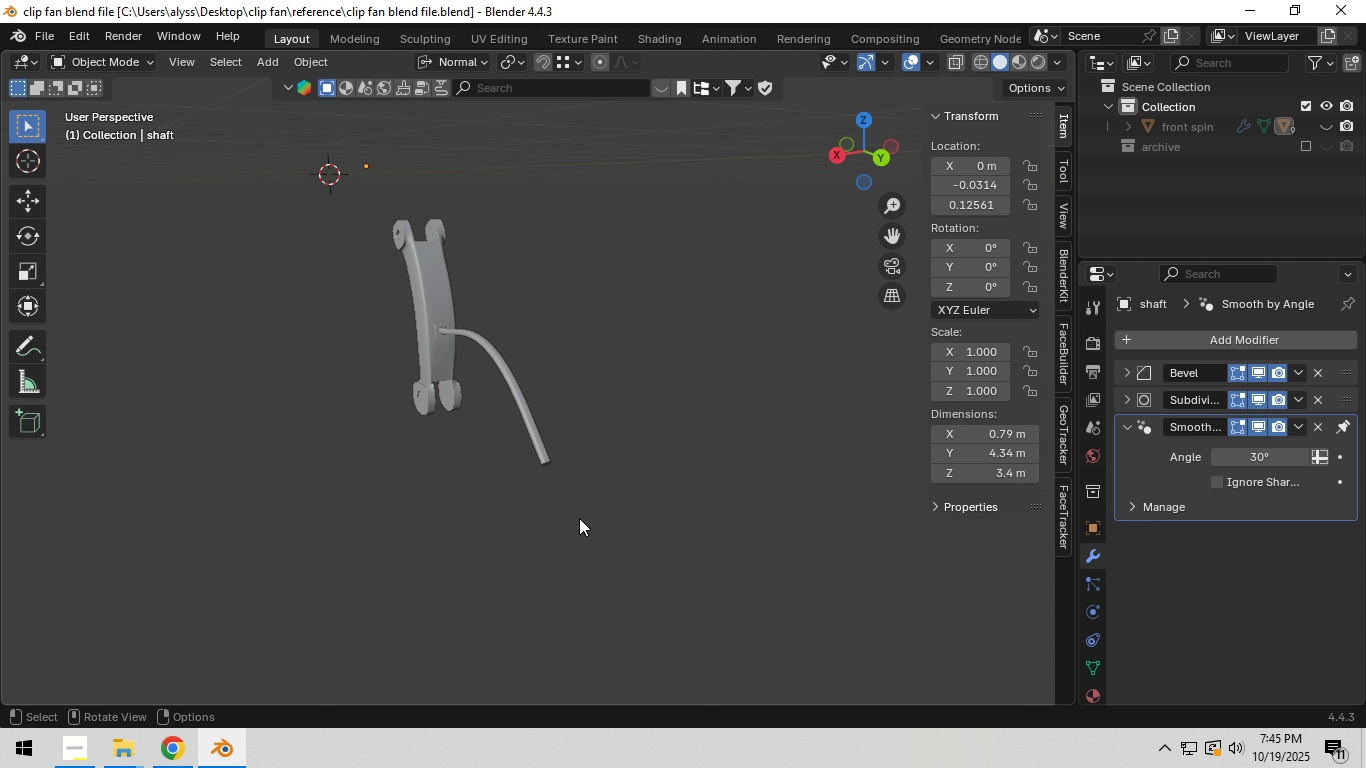 
scroll: coordinate [646, 474], scroll_direction: up, amount: 4.0
 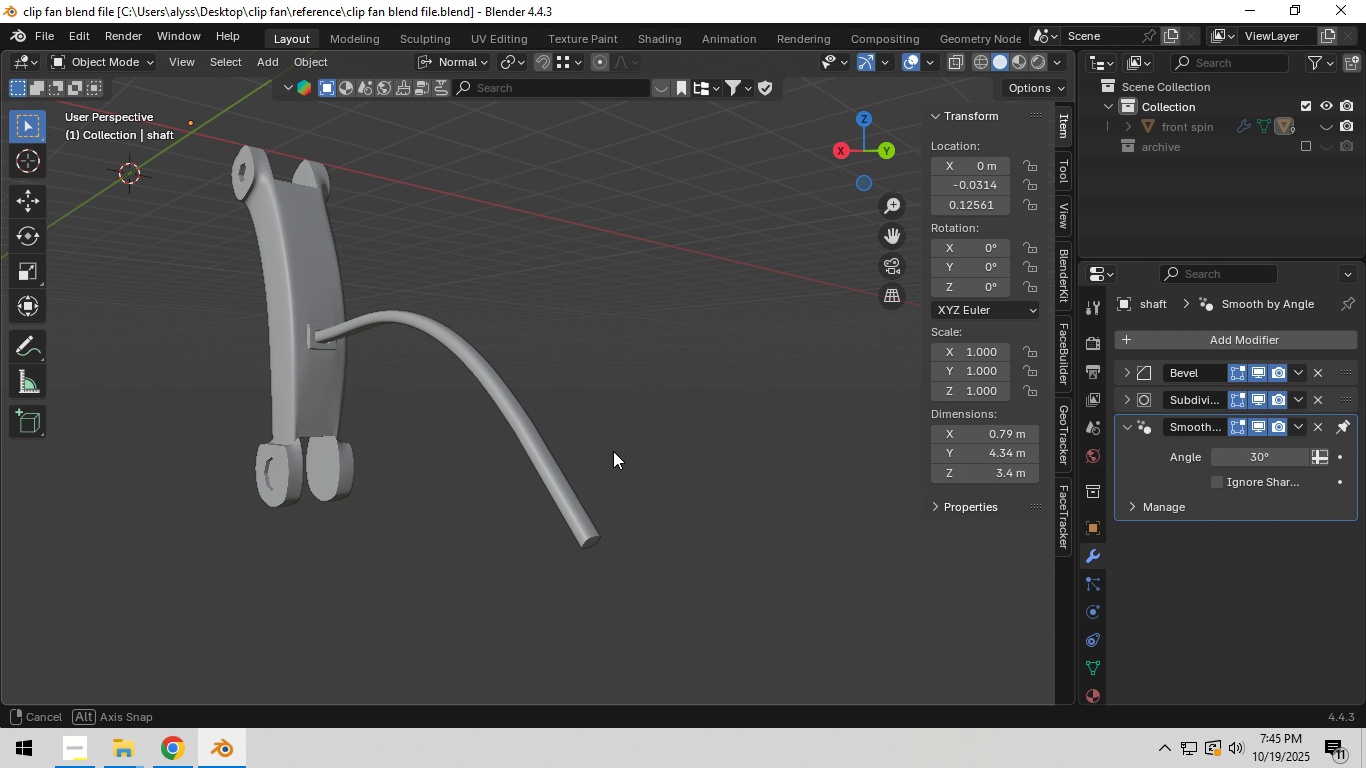 
key(Tab)
 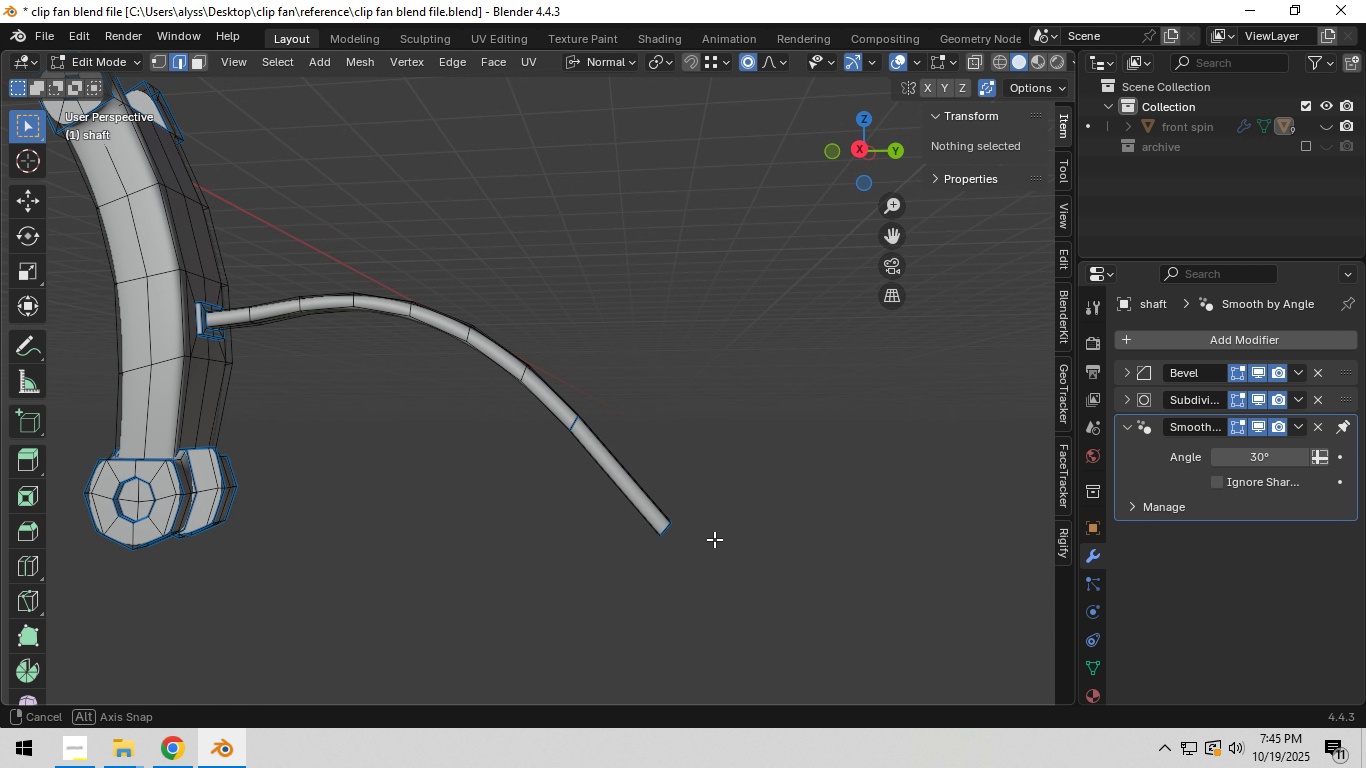 
left_click([752, 535])
 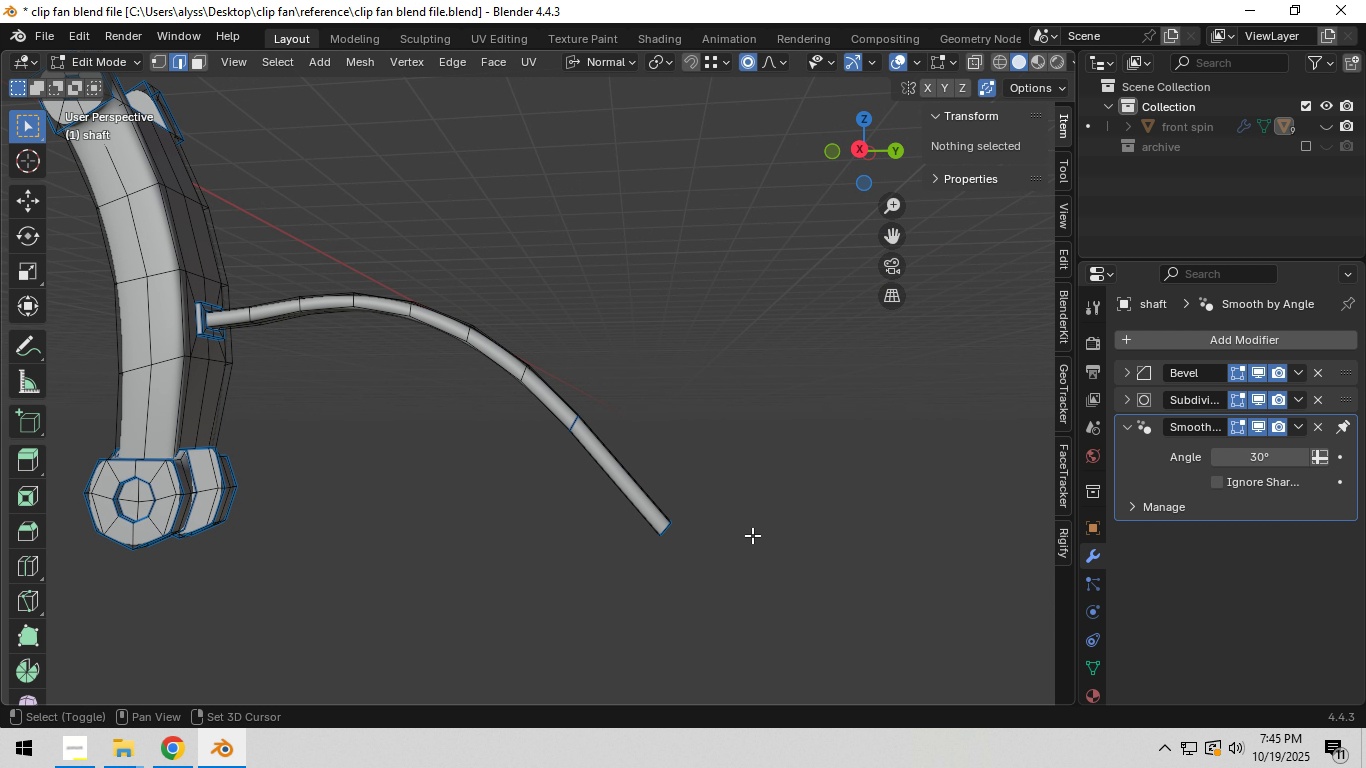 
hold_key(key=ShiftLeft, duration=0.66)
 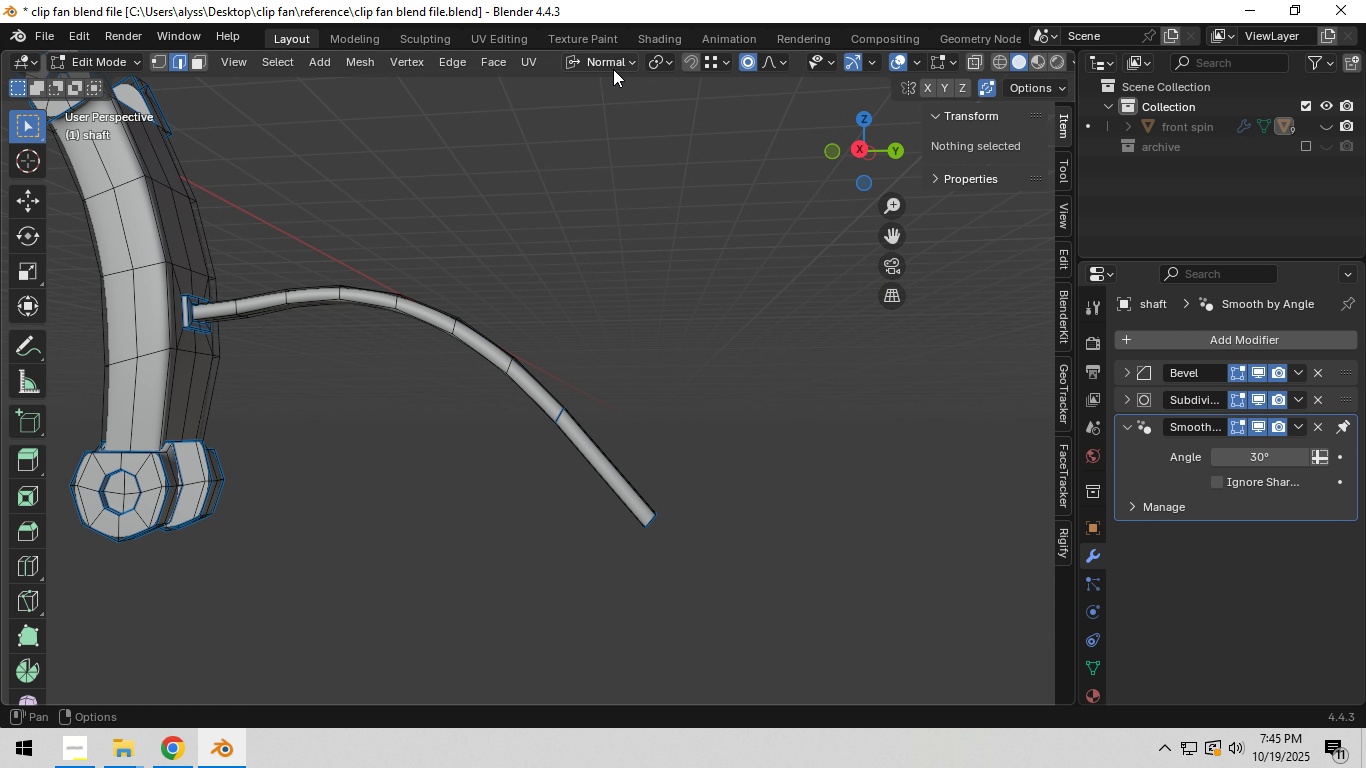 
left_click([615, 66])
 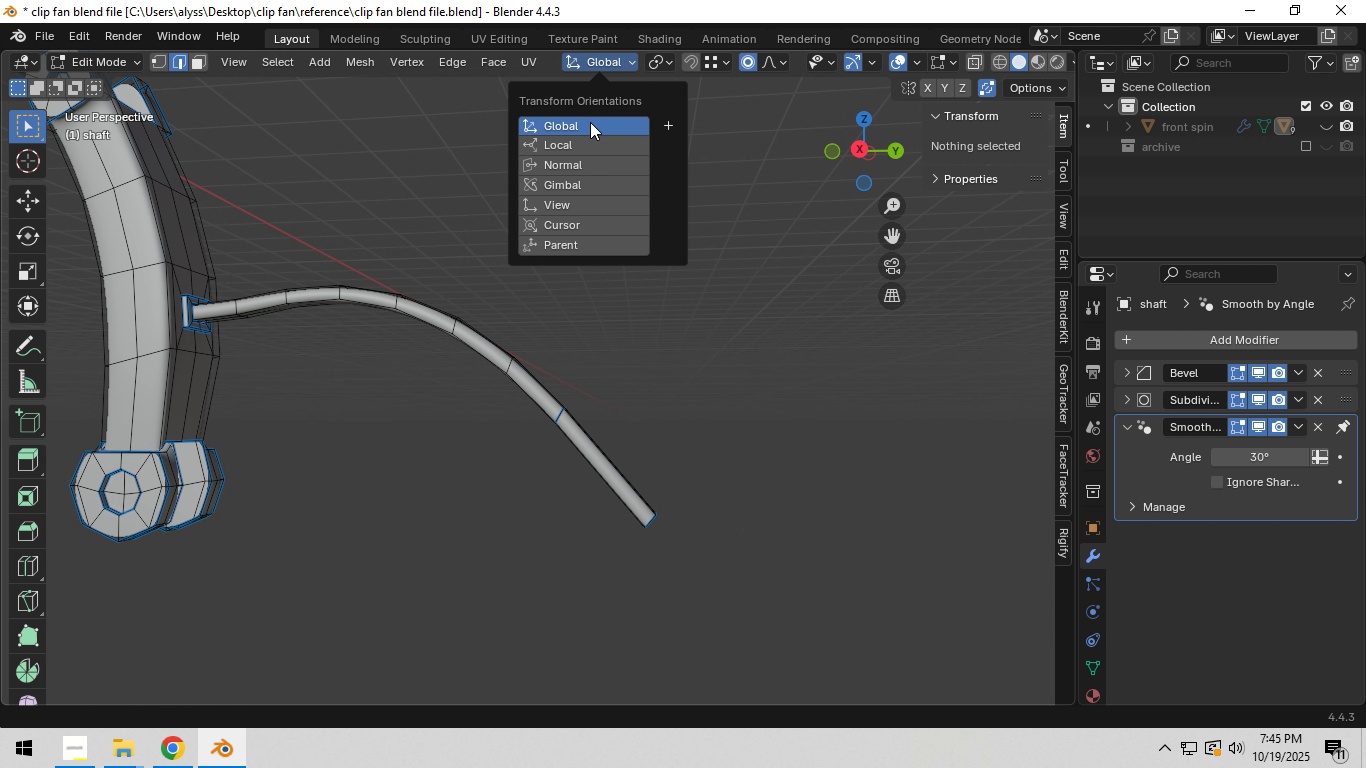 
left_click([590, 122])
 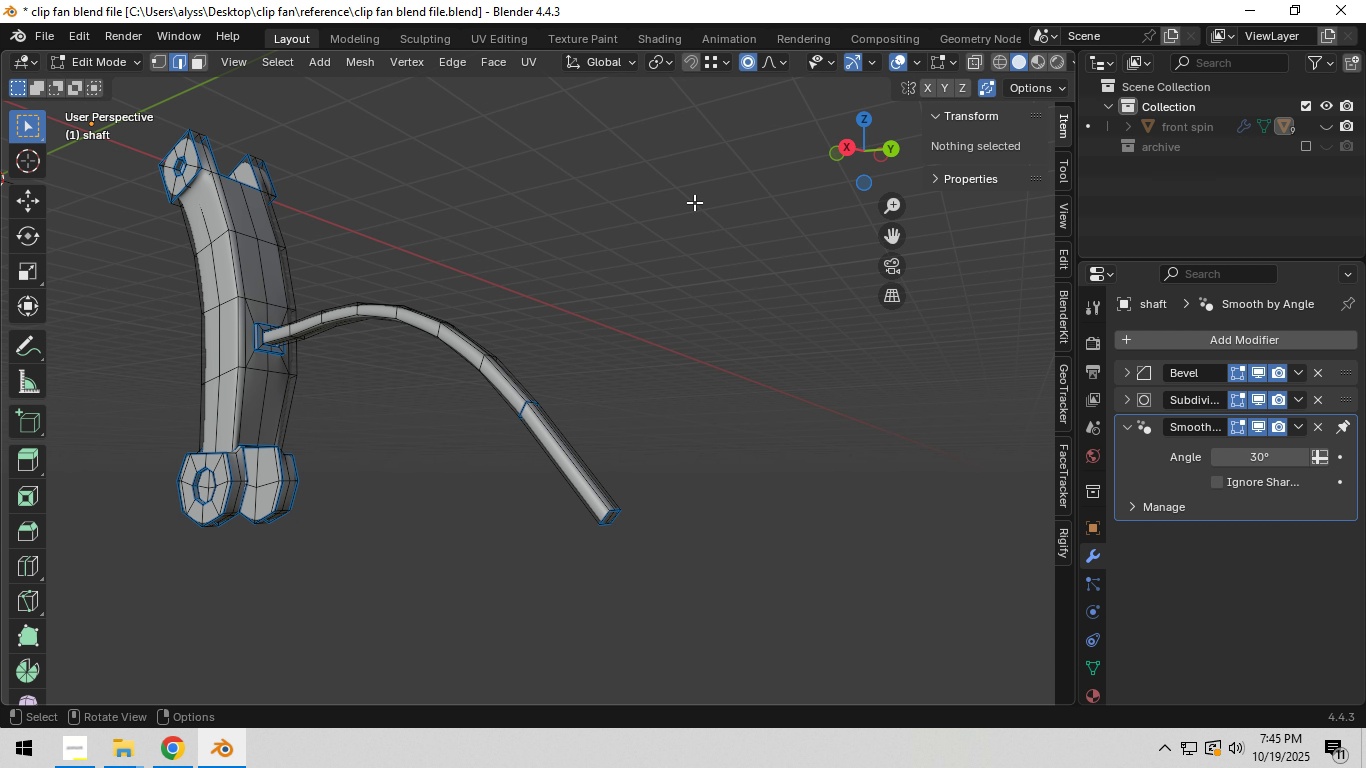 
wait(9.17)
 